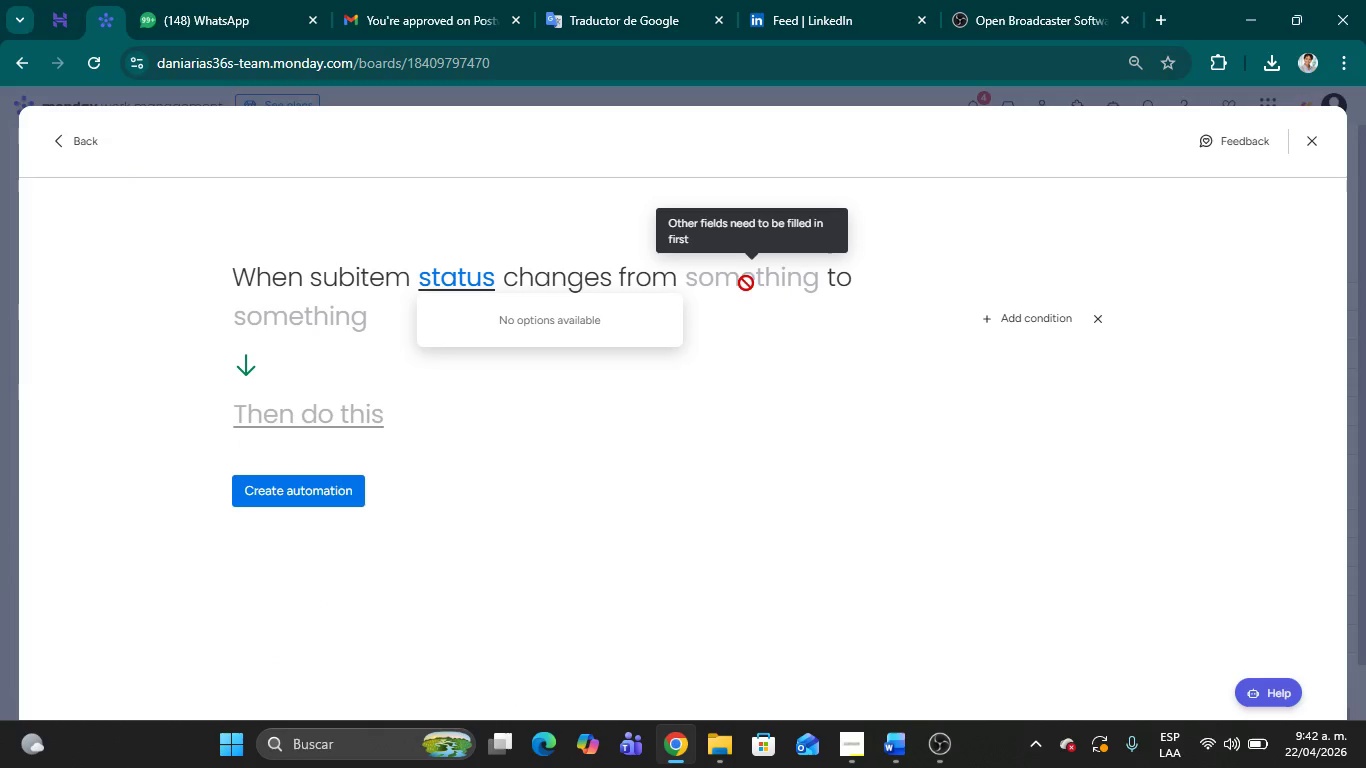 
wait(7.2)
 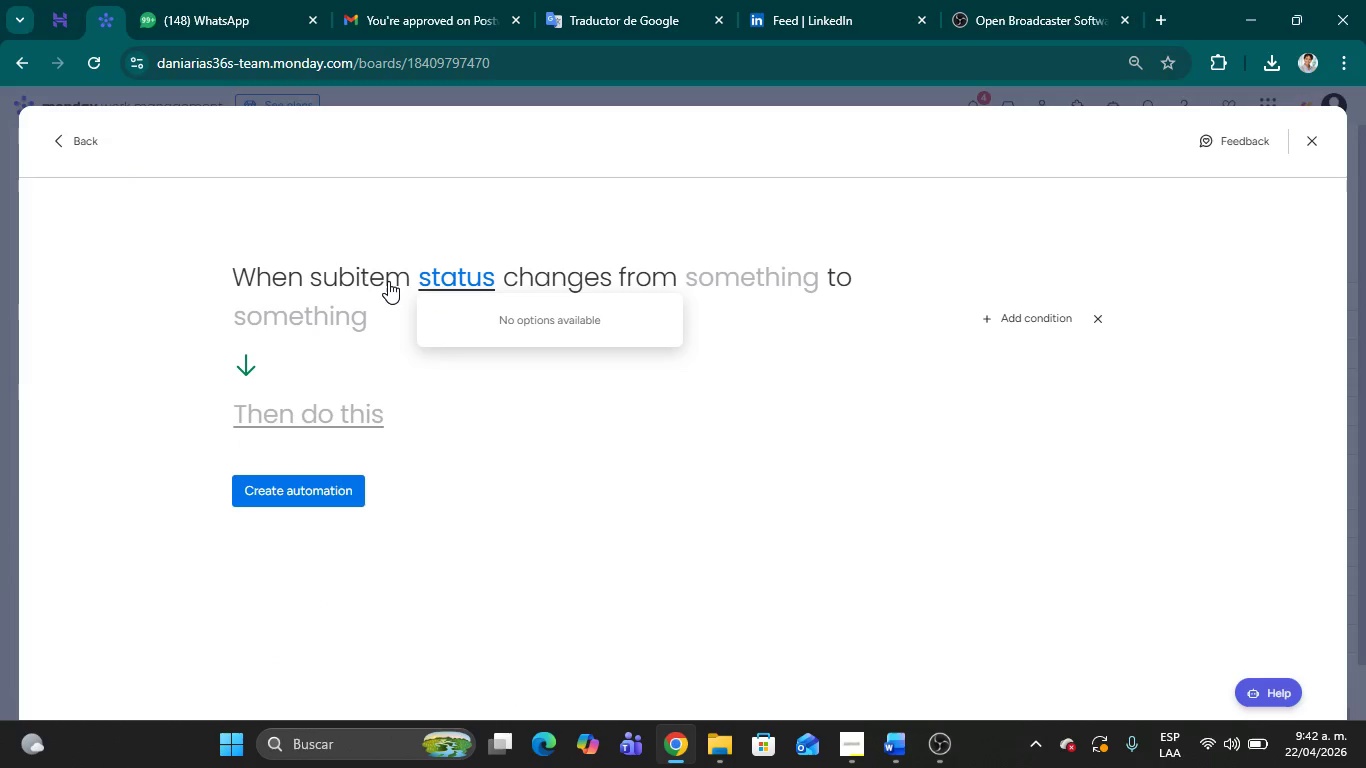 
left_click([631, 279])
 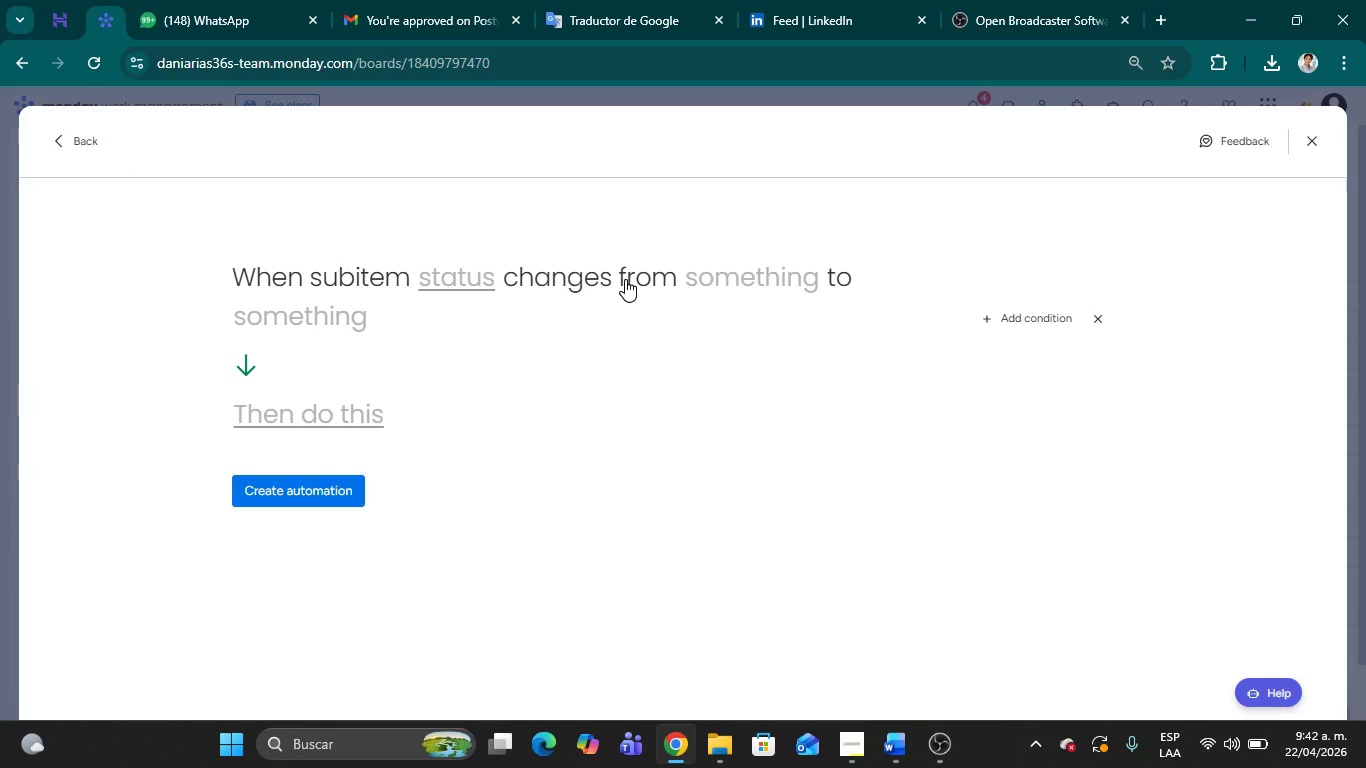 
wait(6.42)
 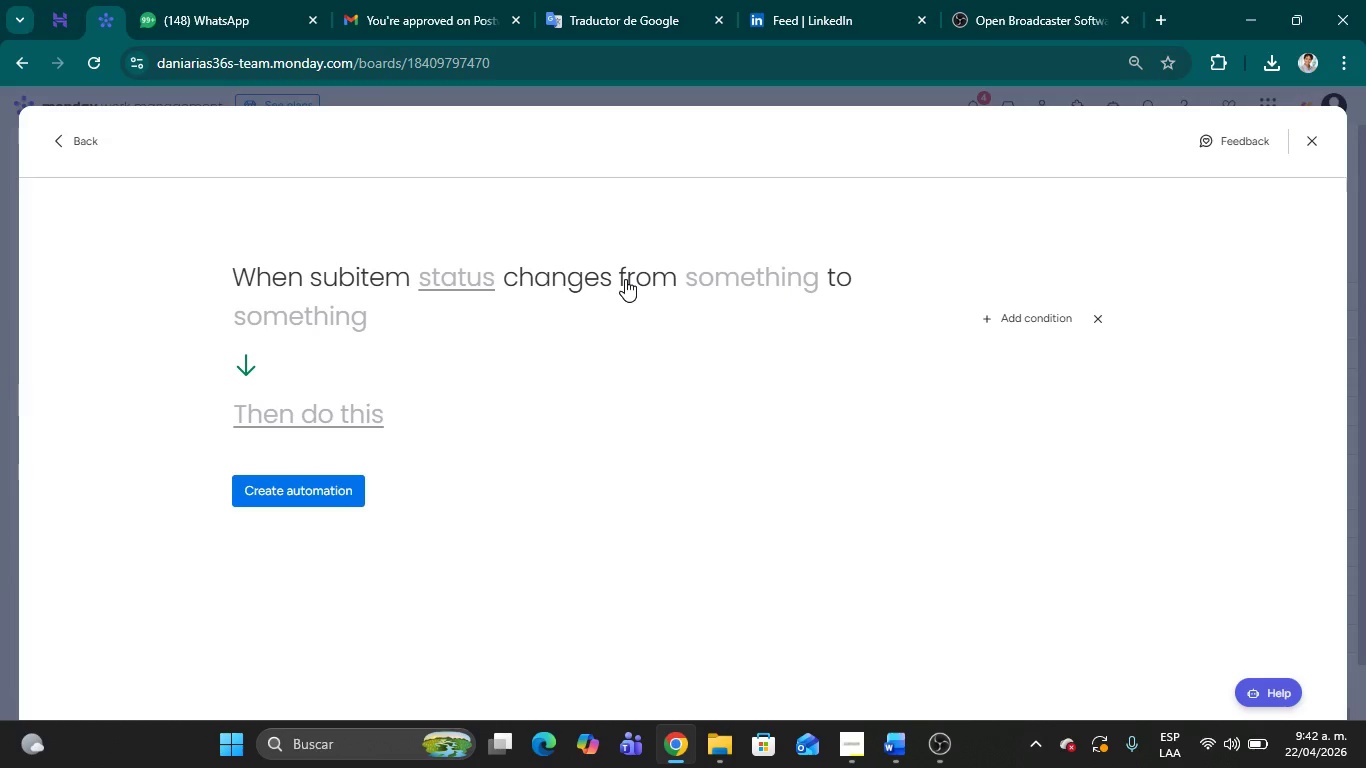 
left_click([449, 289])
 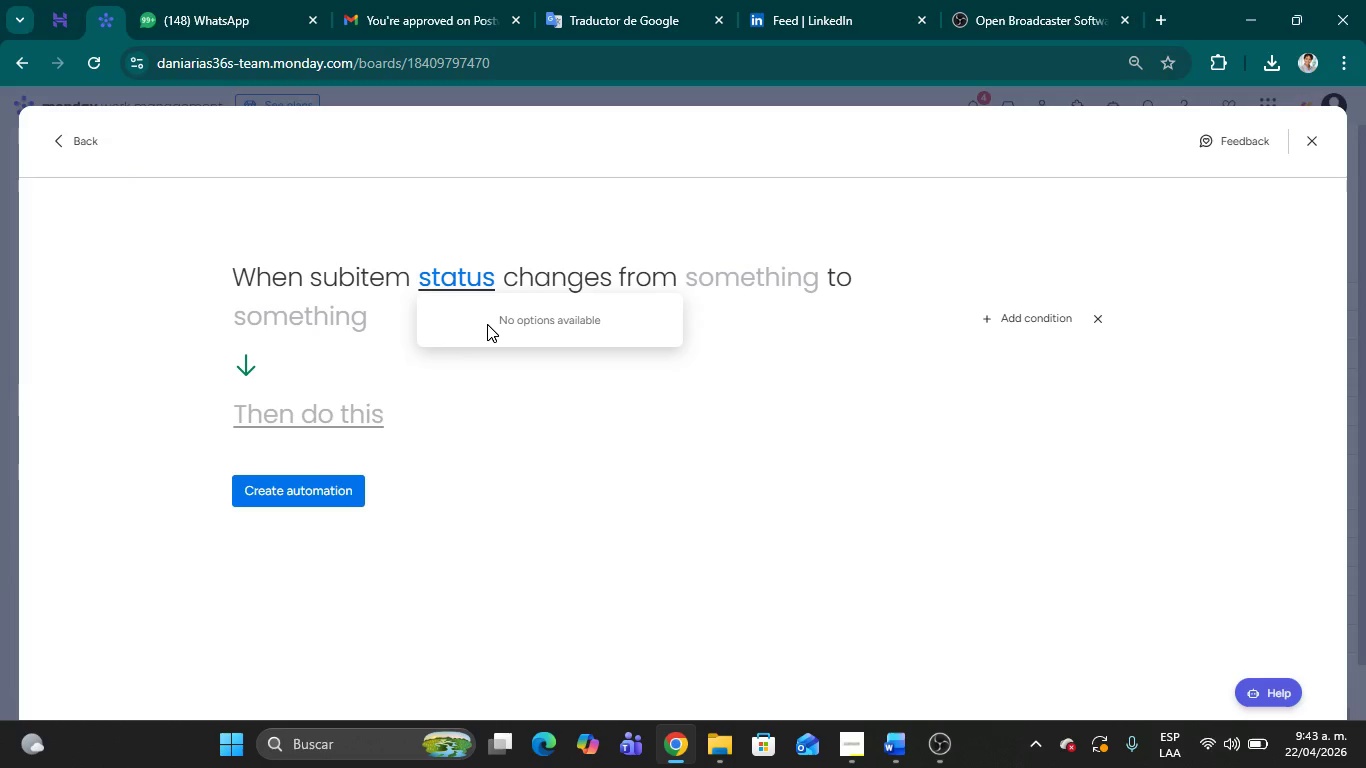 
left_click([487, 324])
 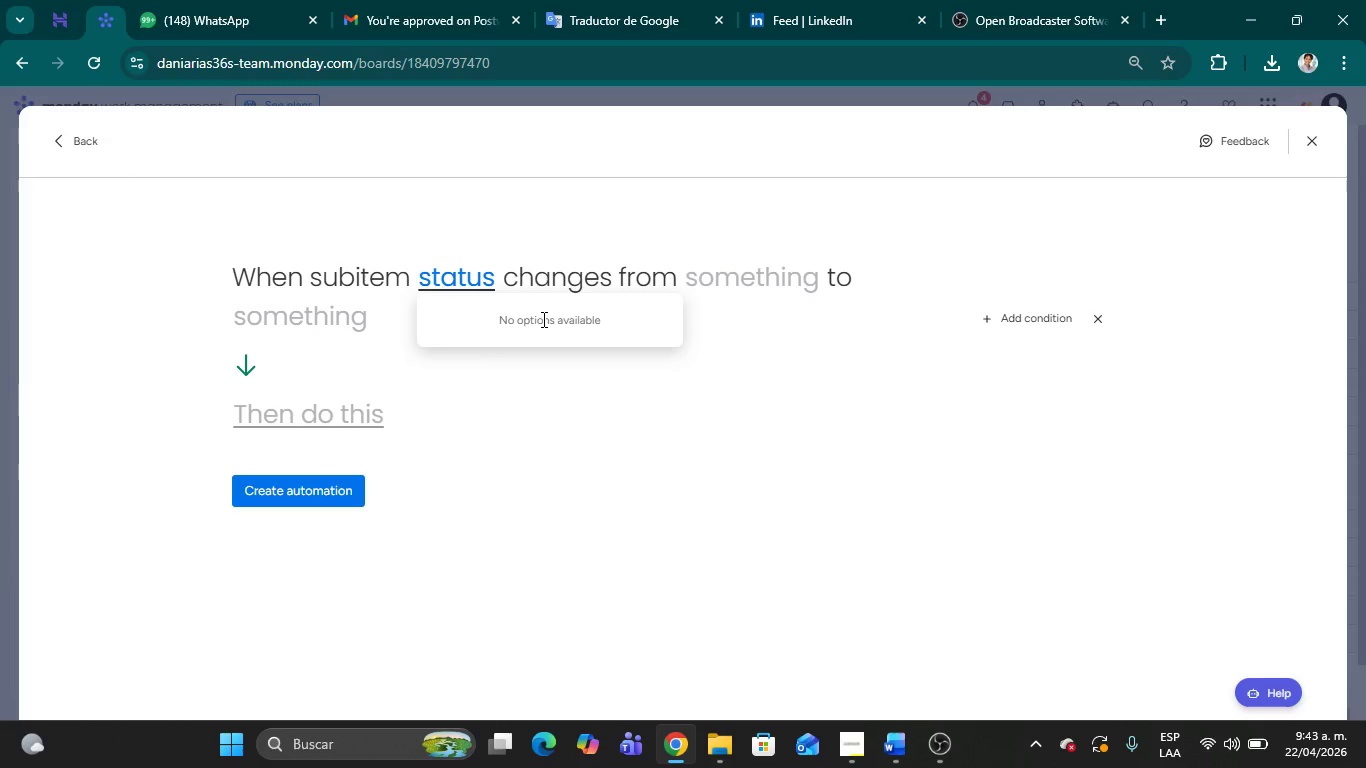 
left_click([542, 319])
 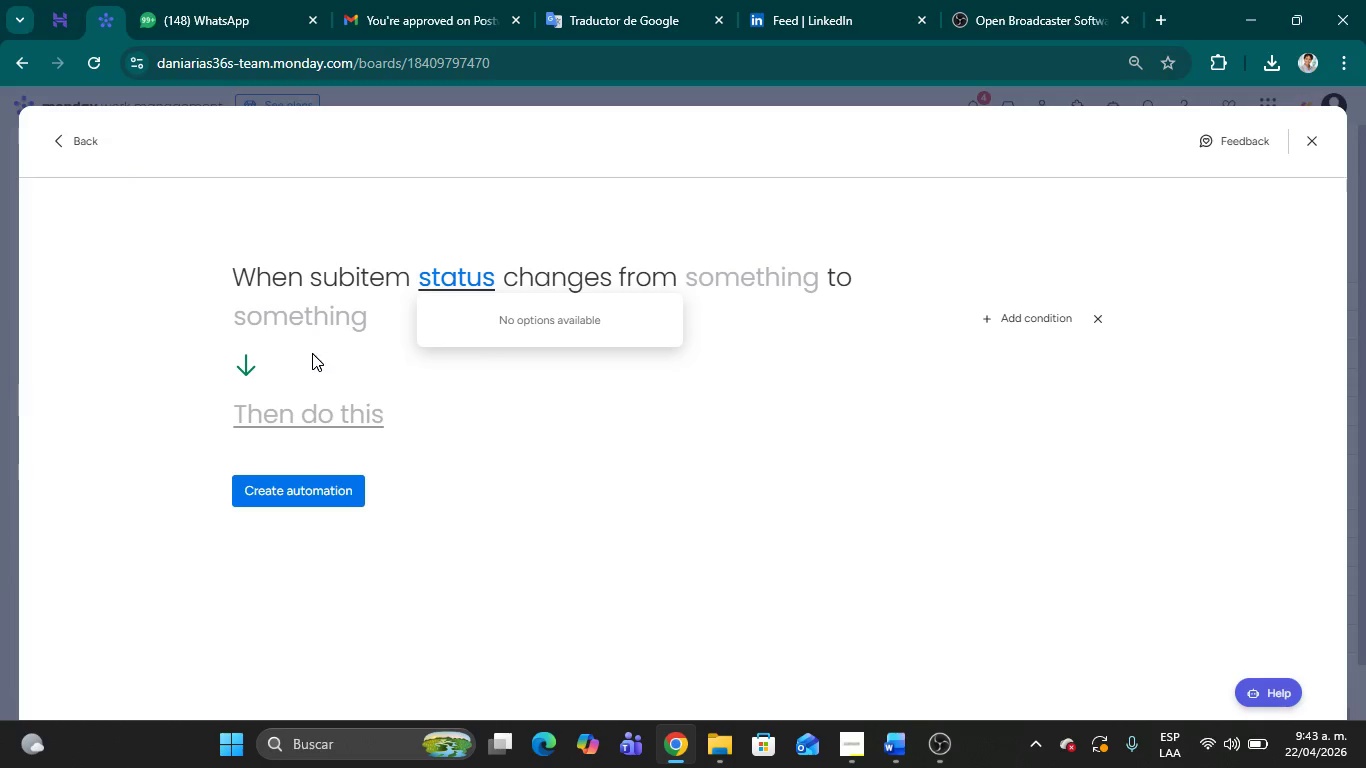 
left_click([312, 353])
 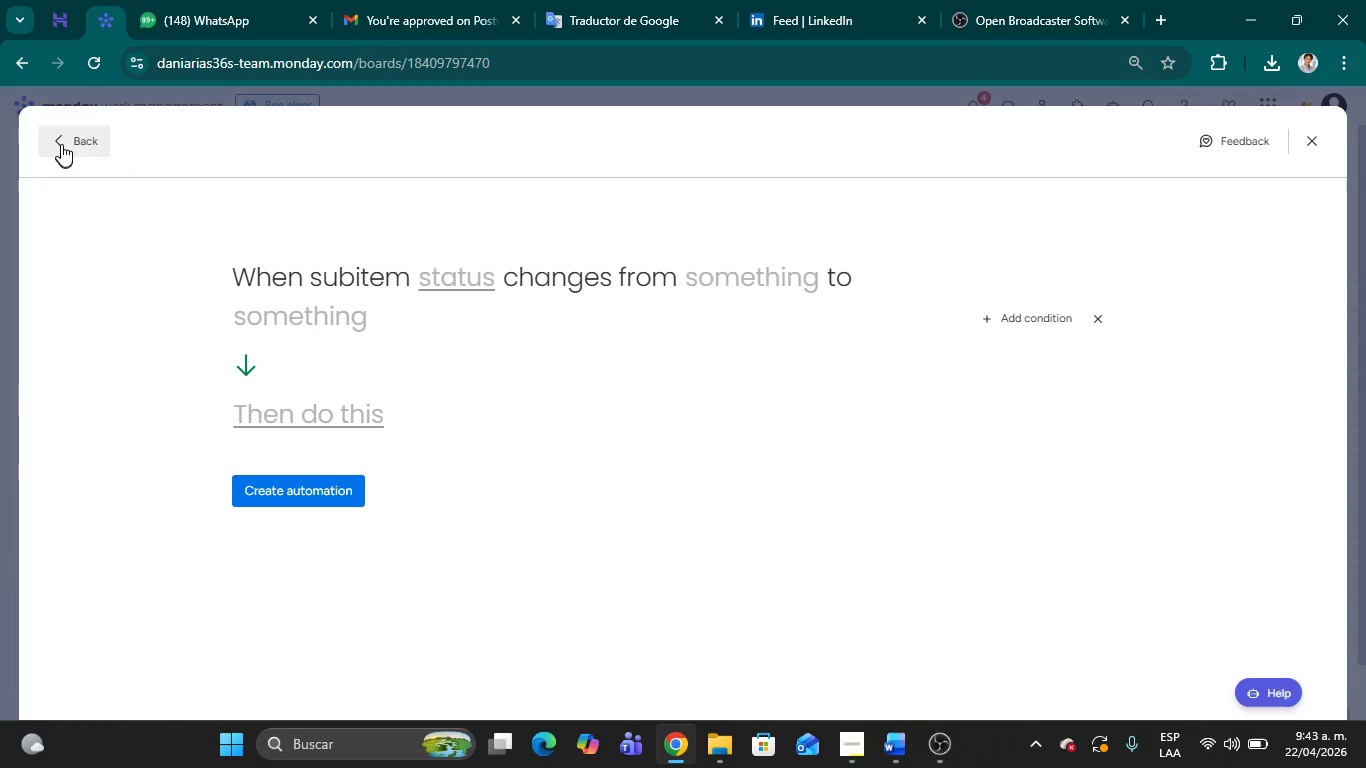 
left_click([61, 144])
 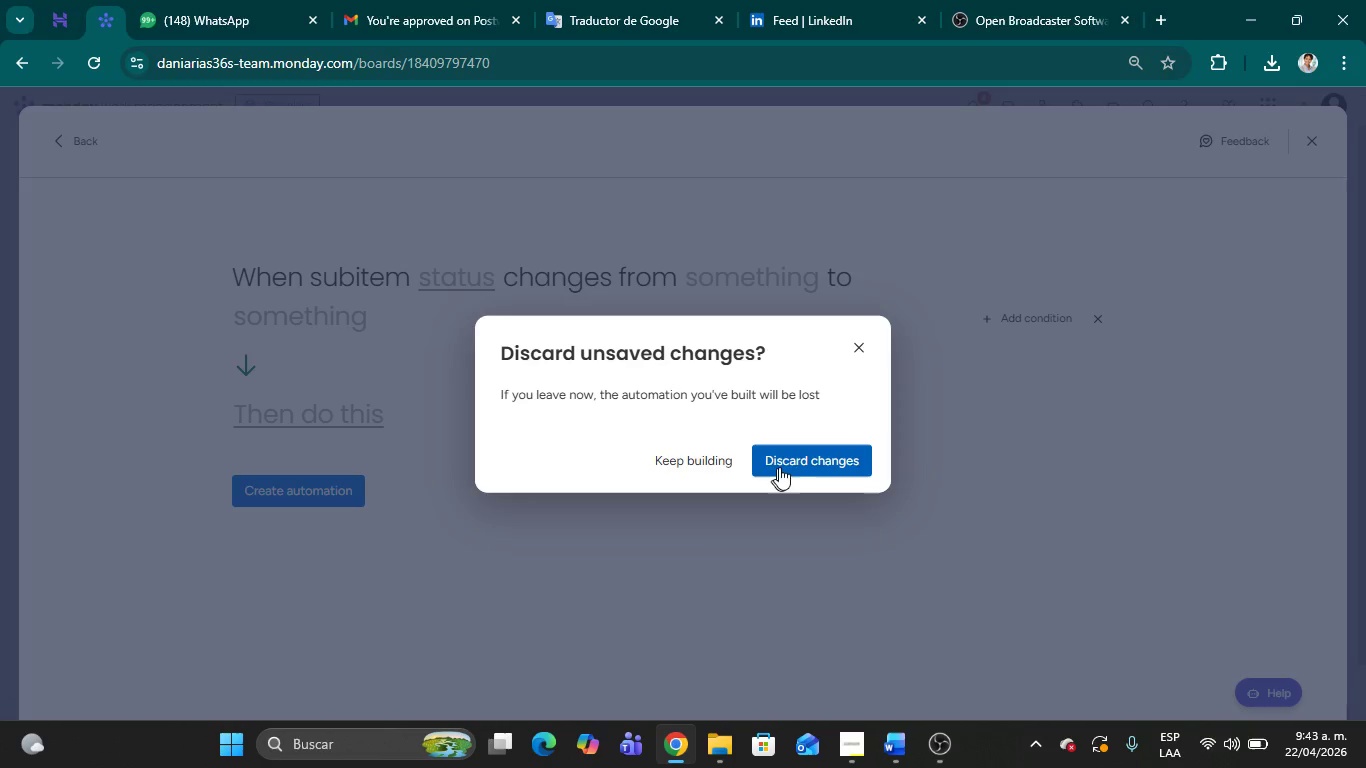 
left_click([789, 463])
 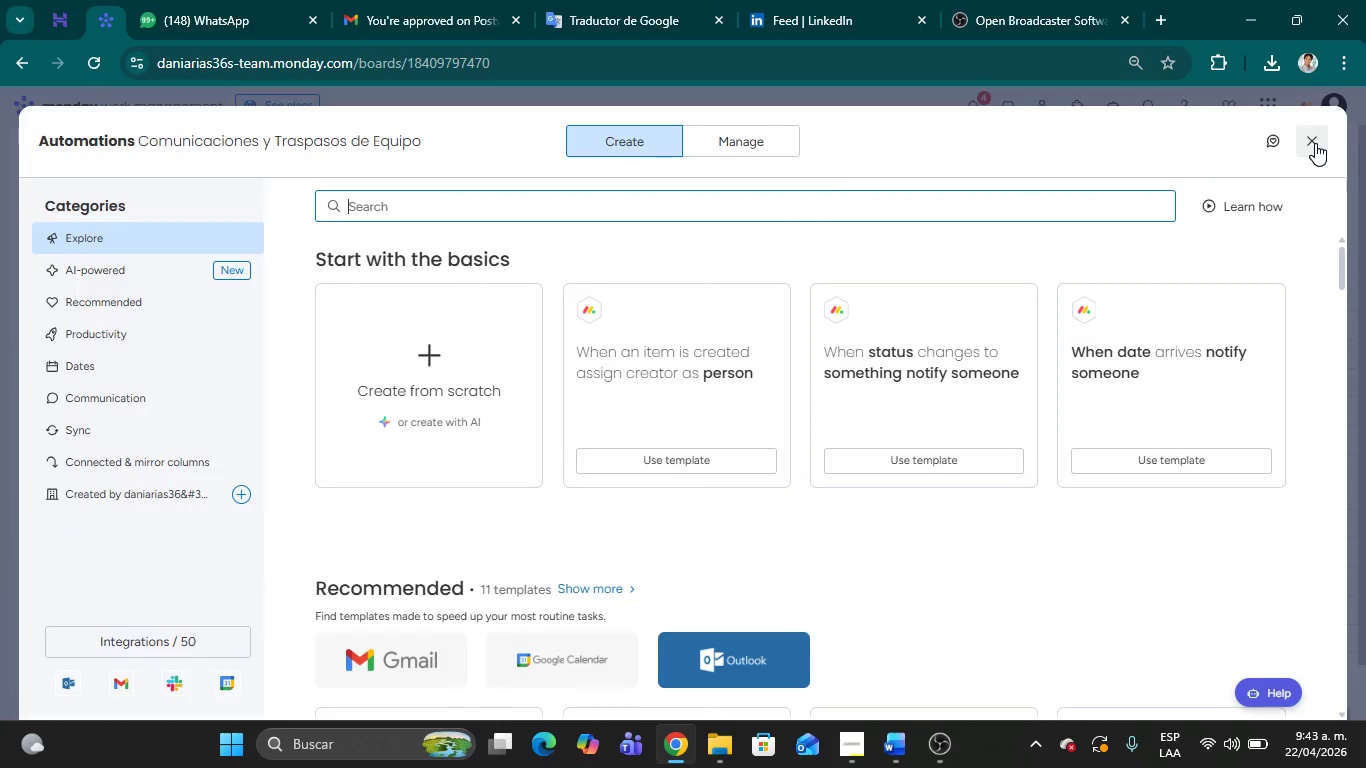 
wait(9.05)
 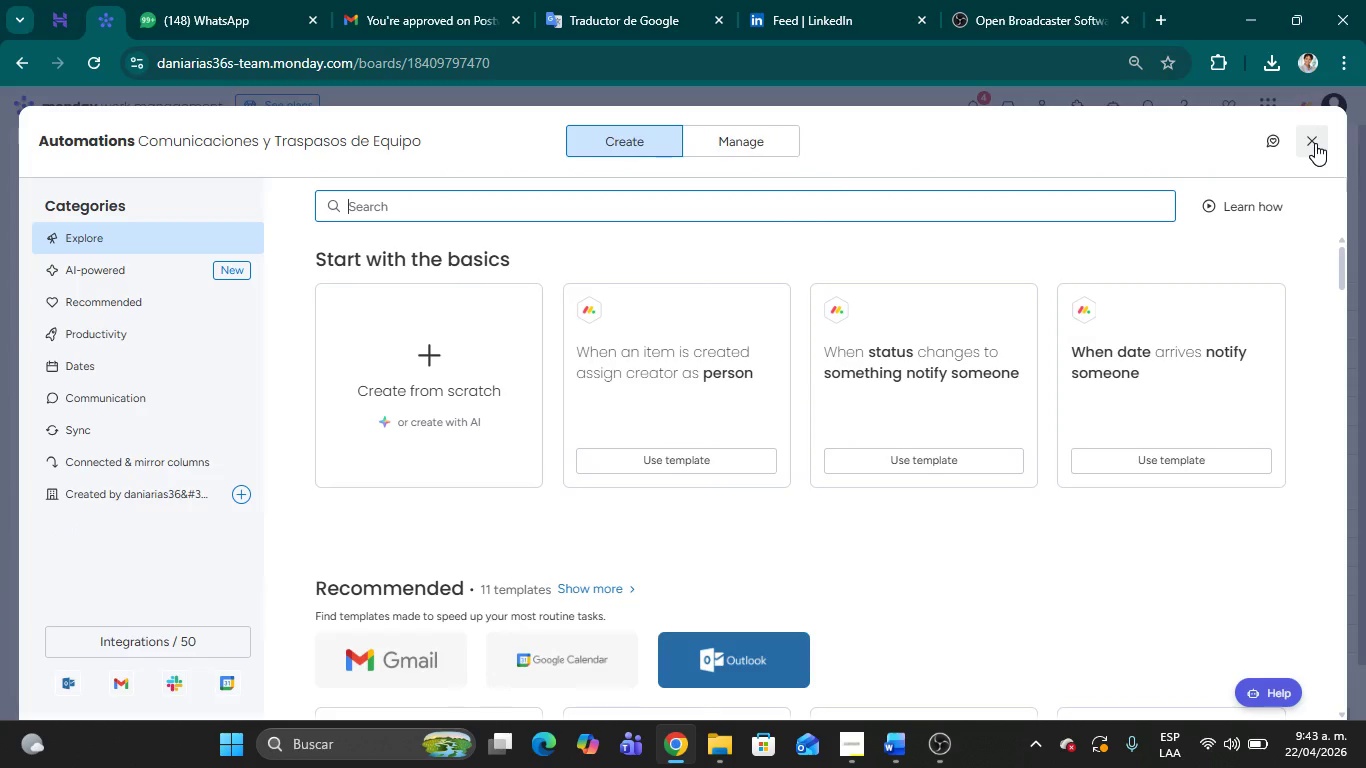 
left_click([1303, 138])
 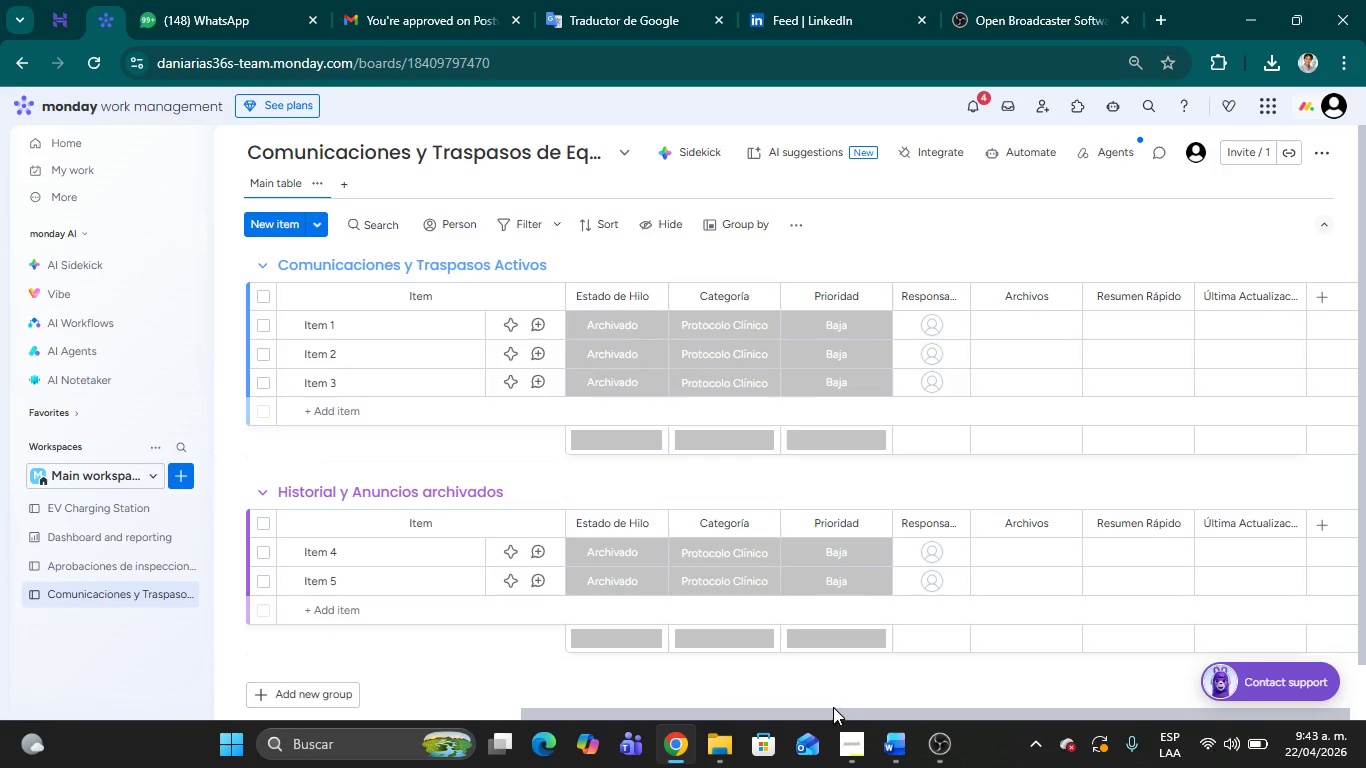 
left_click_drag(start_coordinate=[842, 706], to_coordinate=[808, 708])
 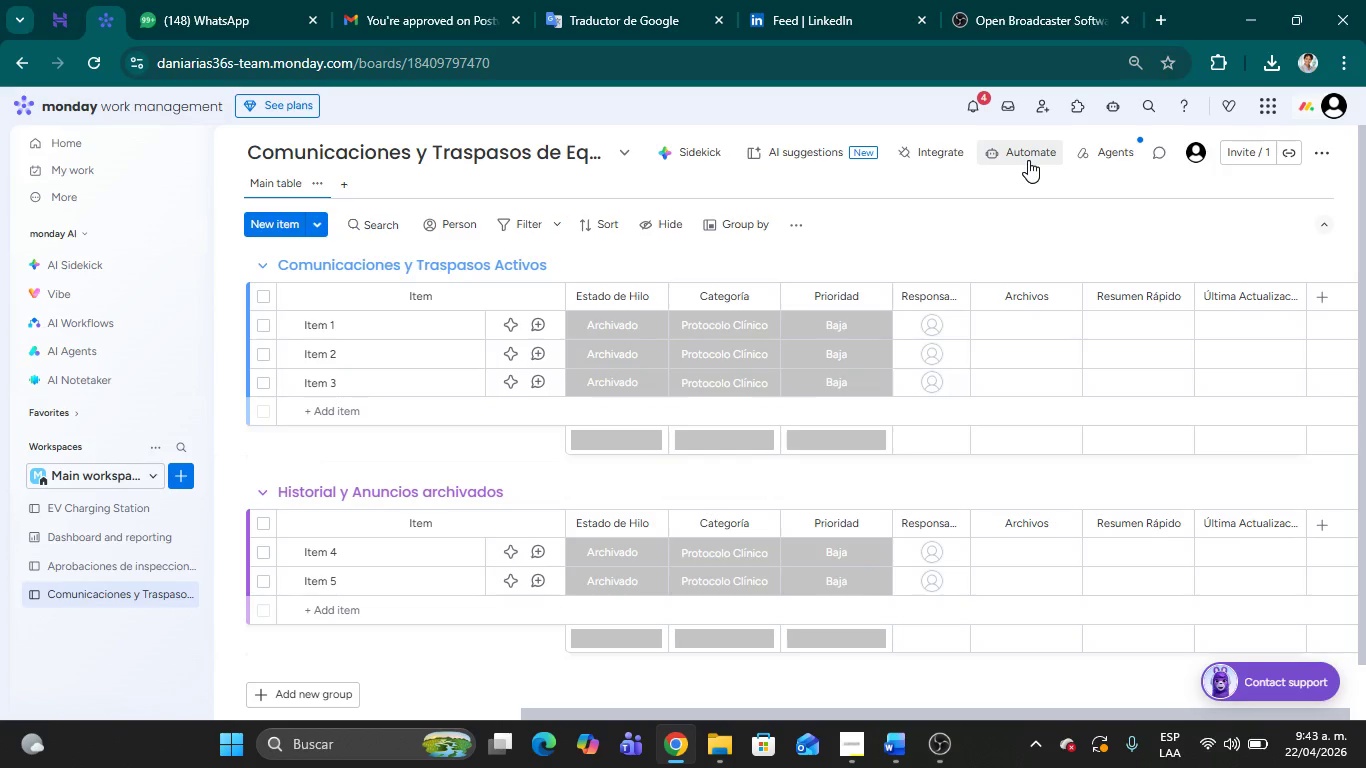 
left_click([1028, 160])
 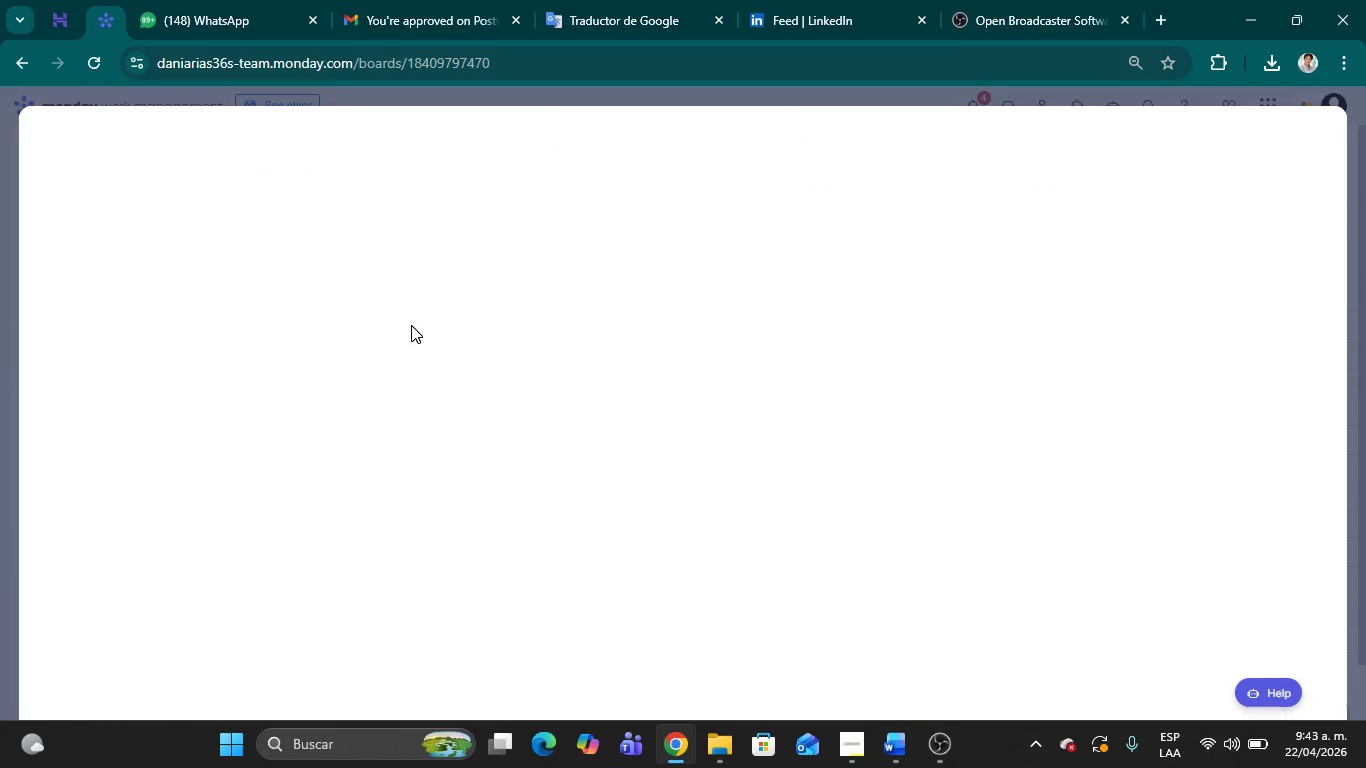 
wait(7.2)
 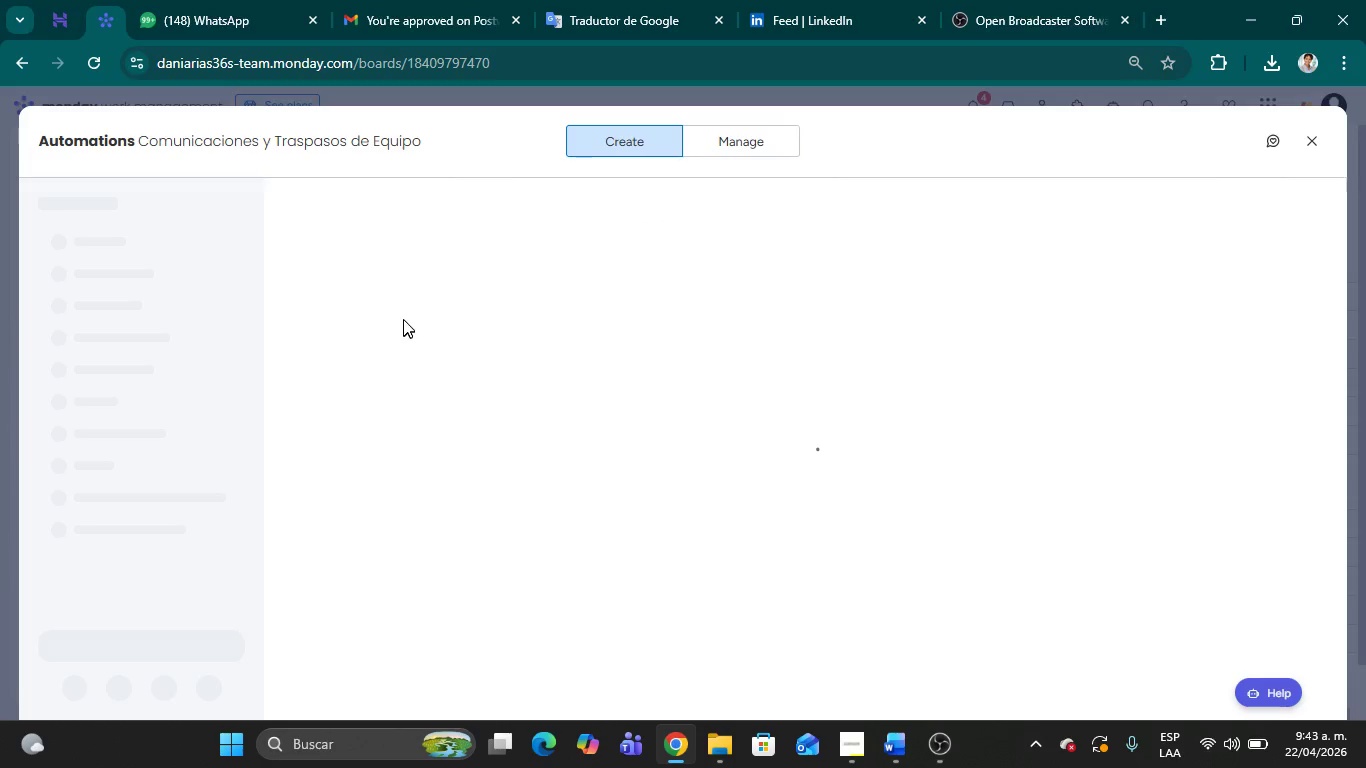 
left_click([401, 289])
 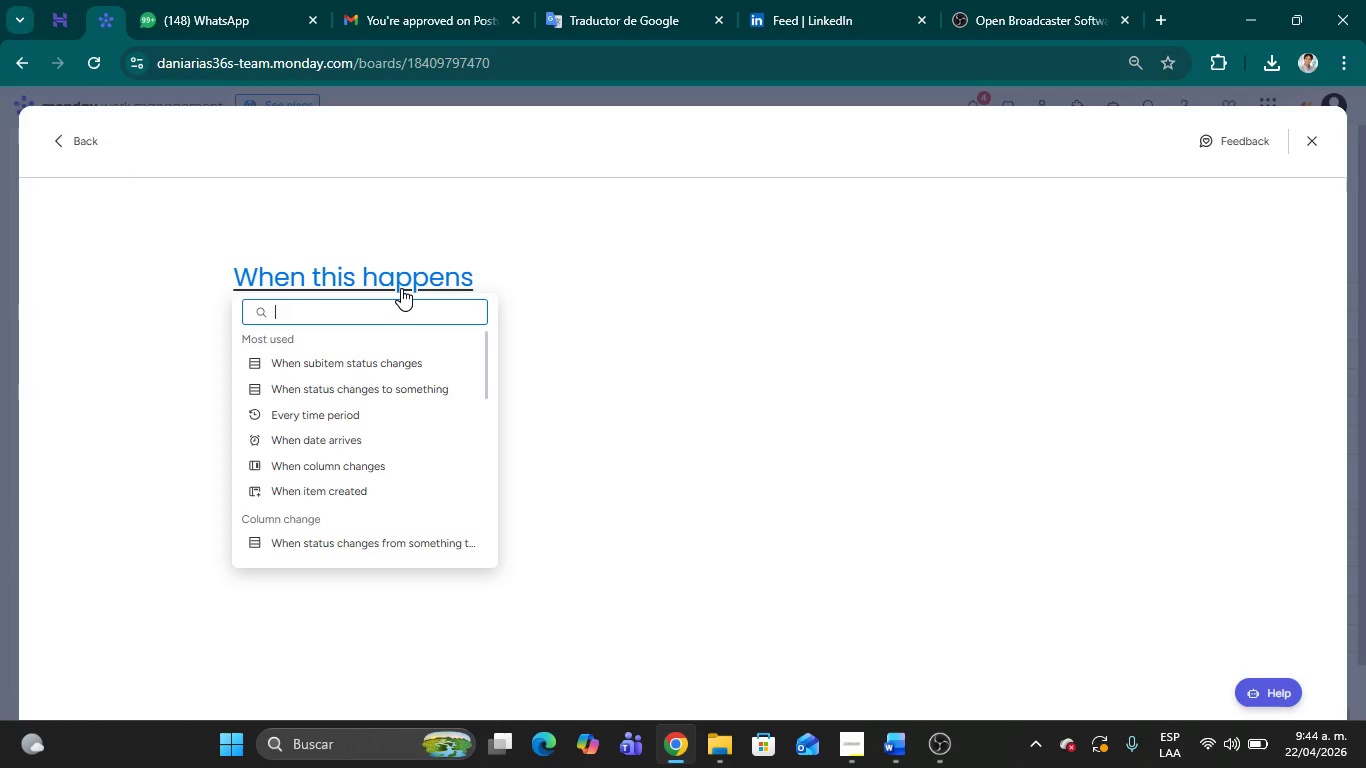 
wait(49.16)
 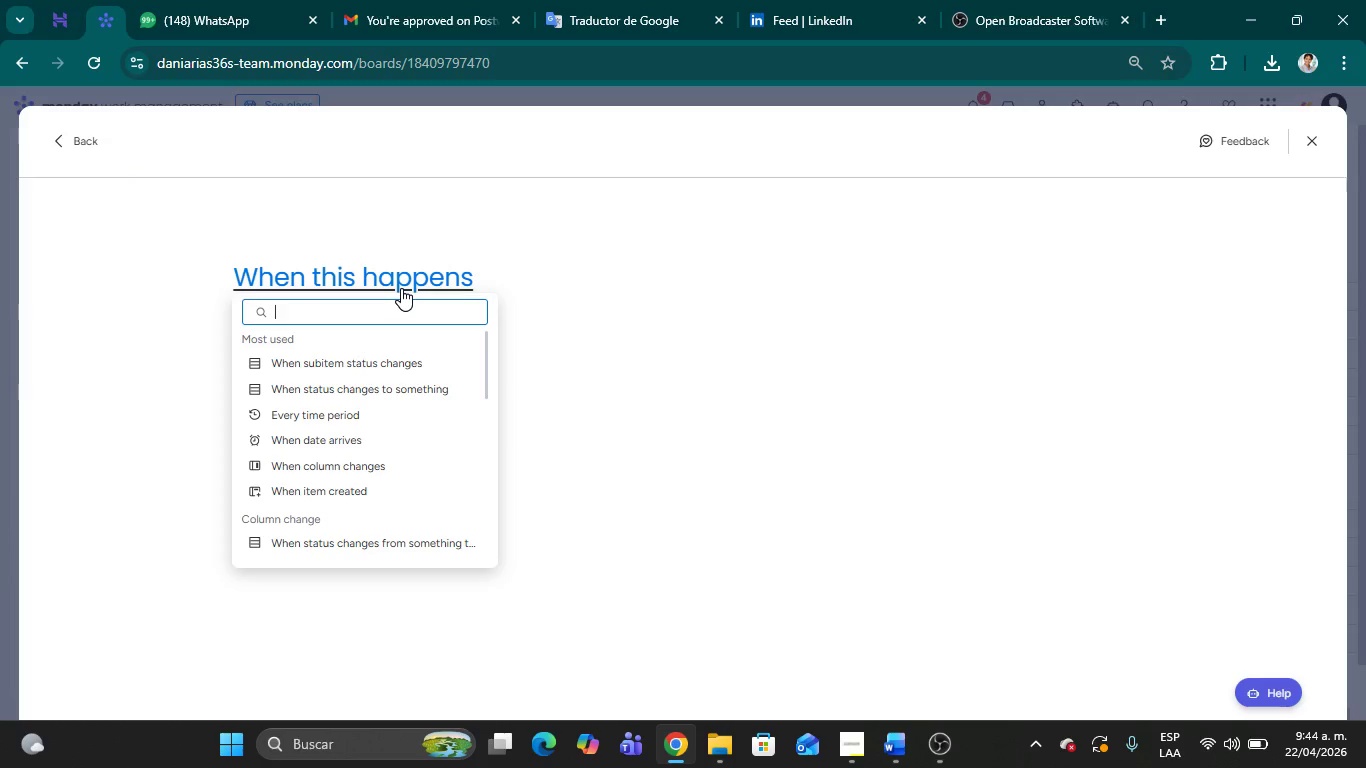 
left_click([391, 392])
 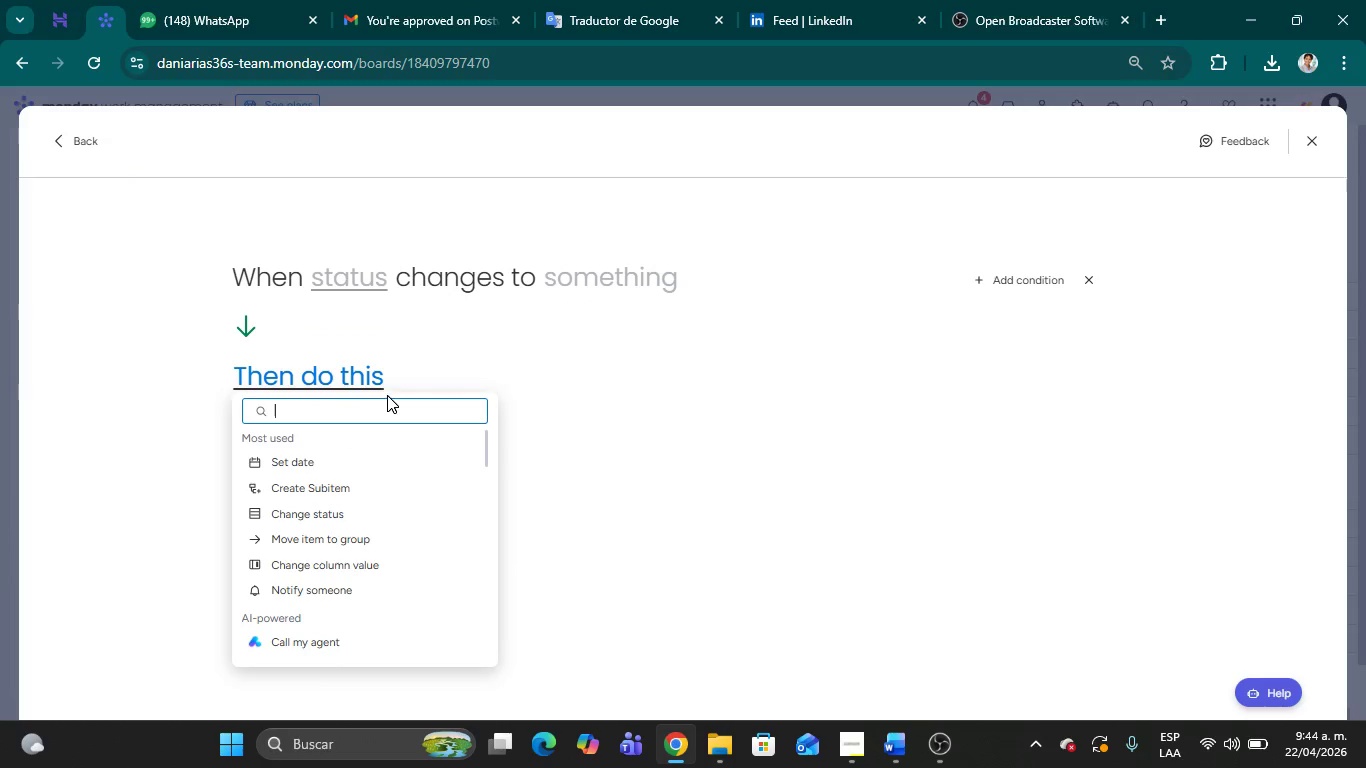 
wait(13.84)
 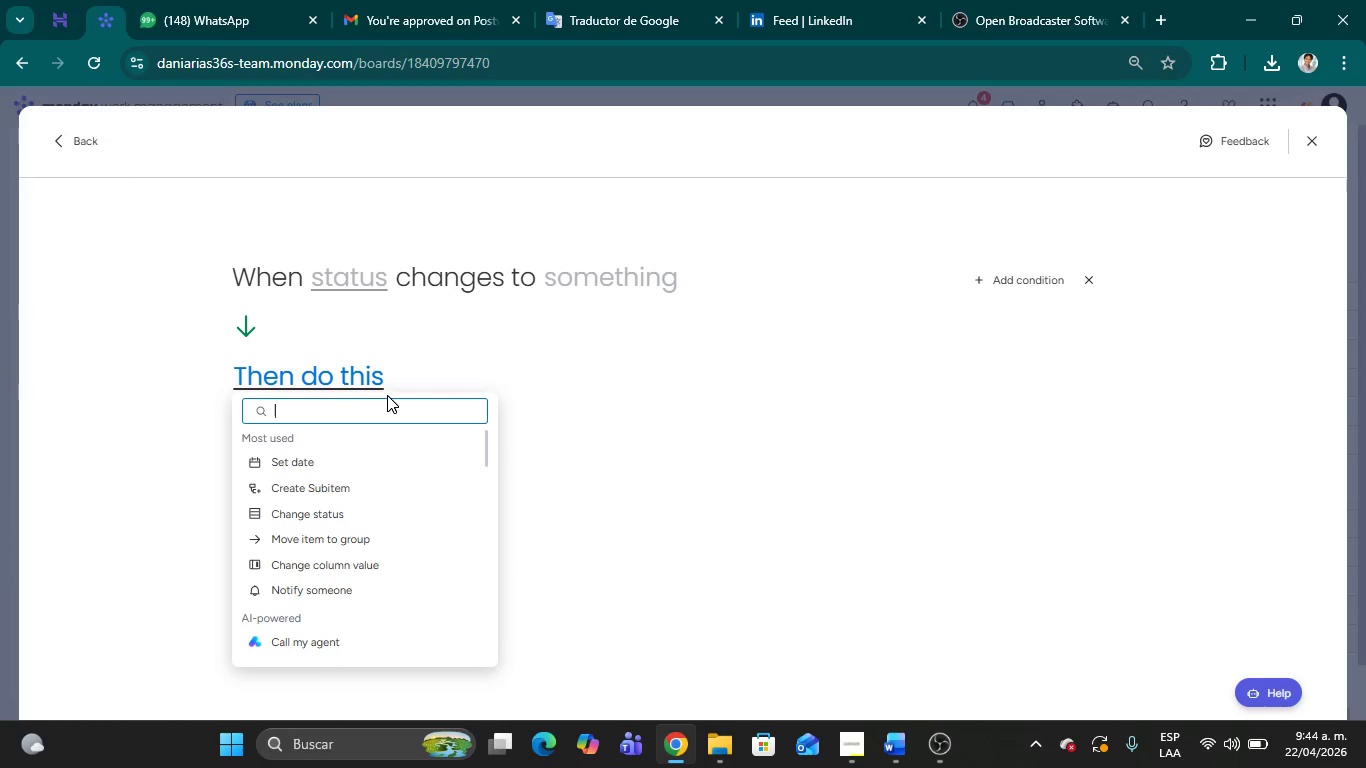 
type(categor)
key(Backspace)
key(Backspace)
key(Backspace)
key(Backspace)
 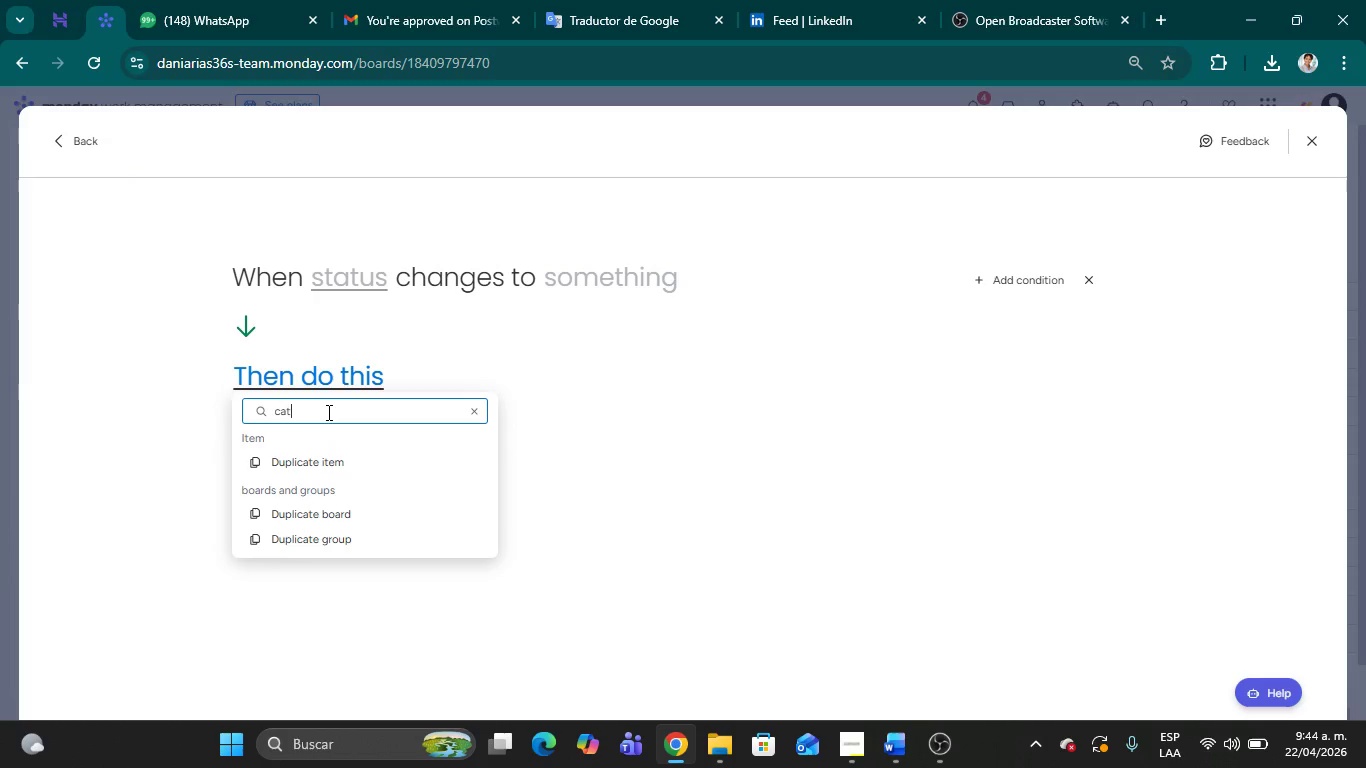 
wait(10.5)
 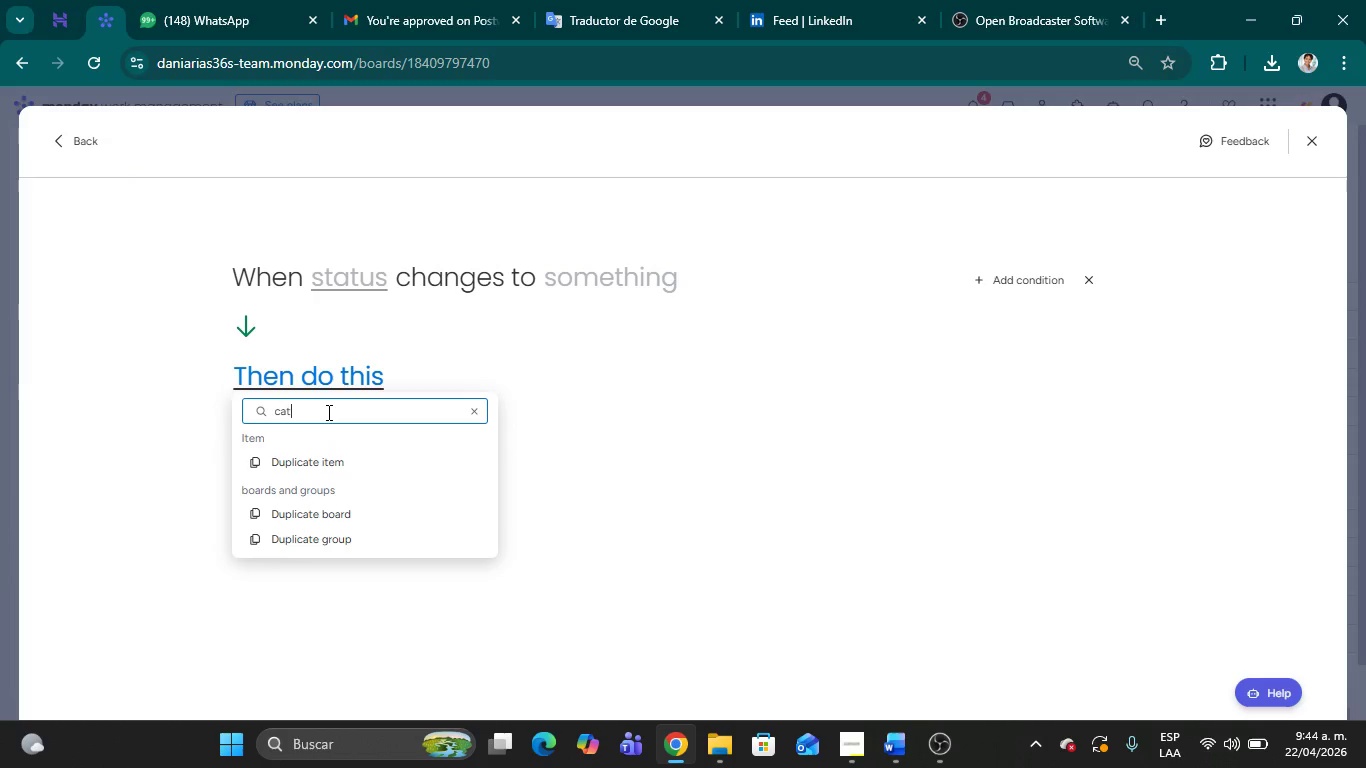 
left_click([326, 285])
 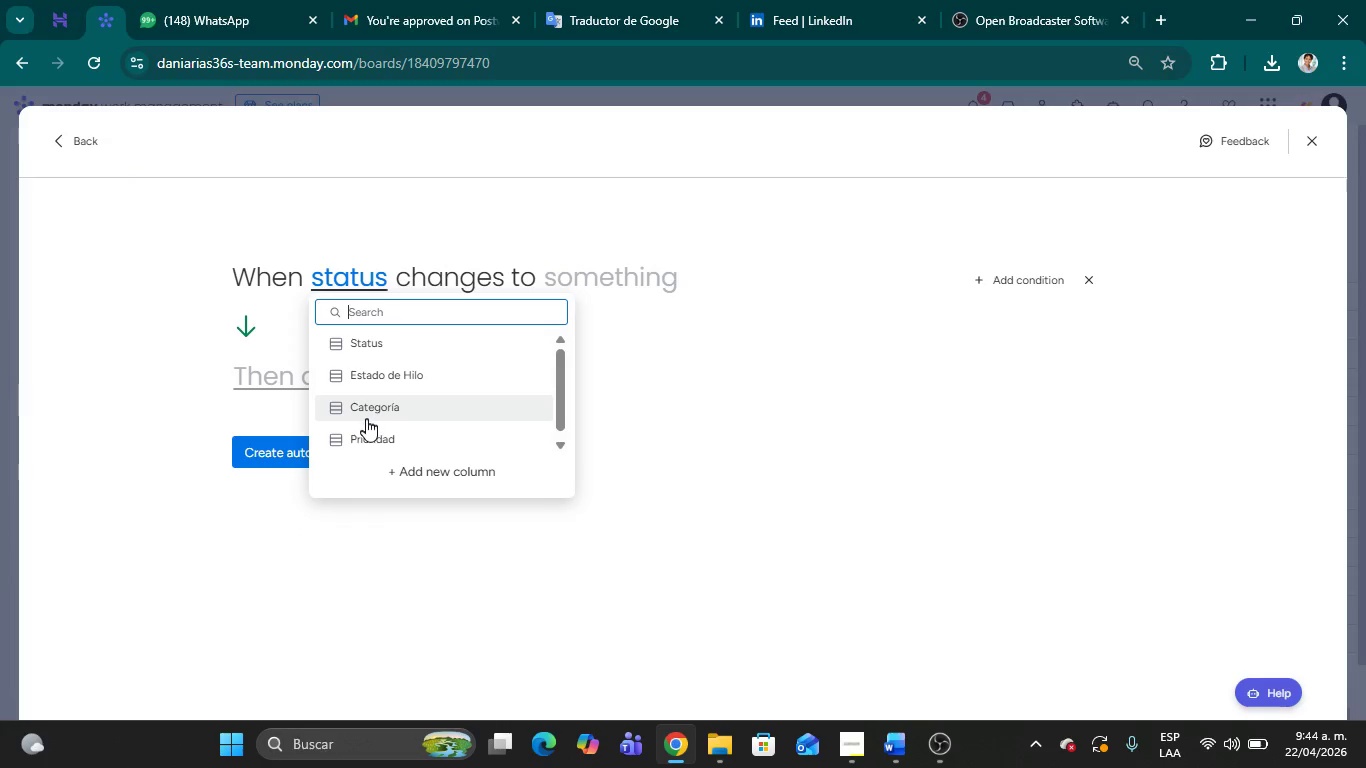 
left_click([367, 409])
 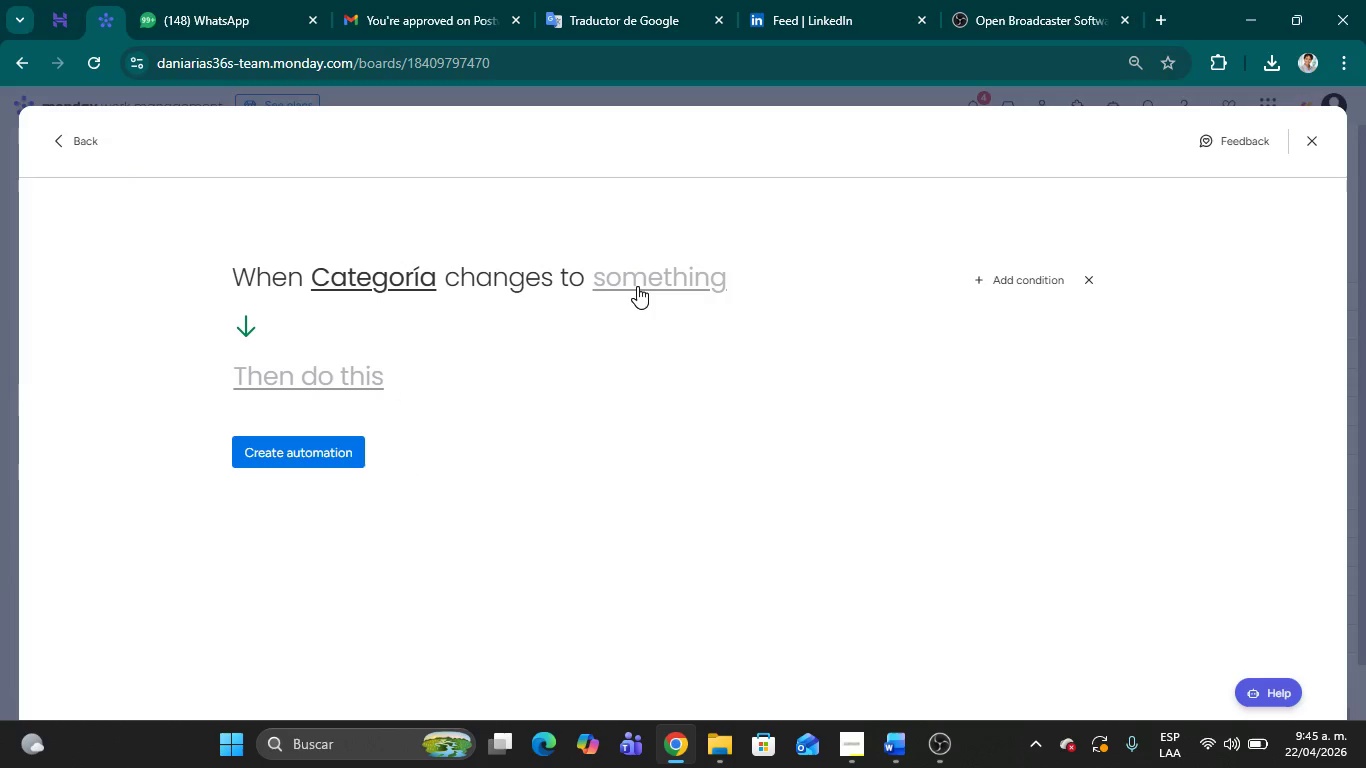 
left_click([637, 282])
 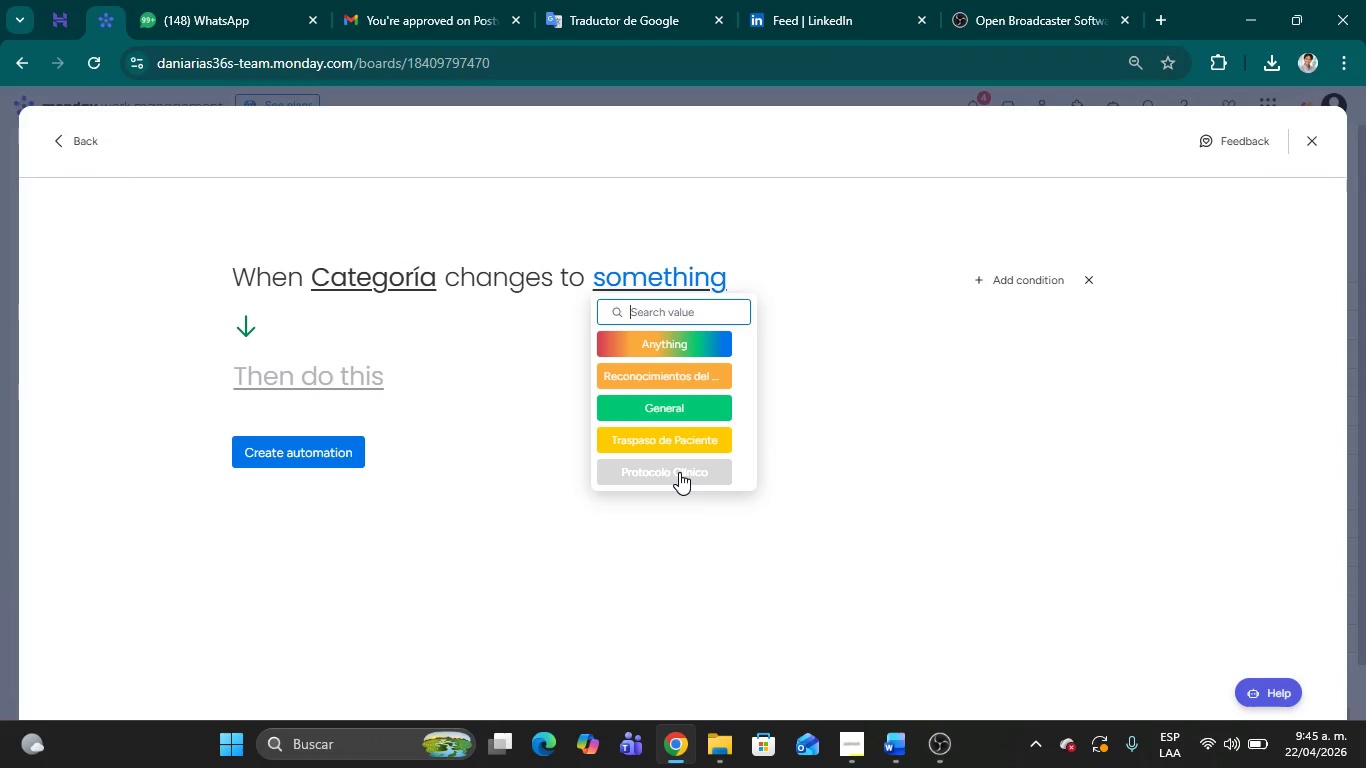 
left_click([679, 472])
 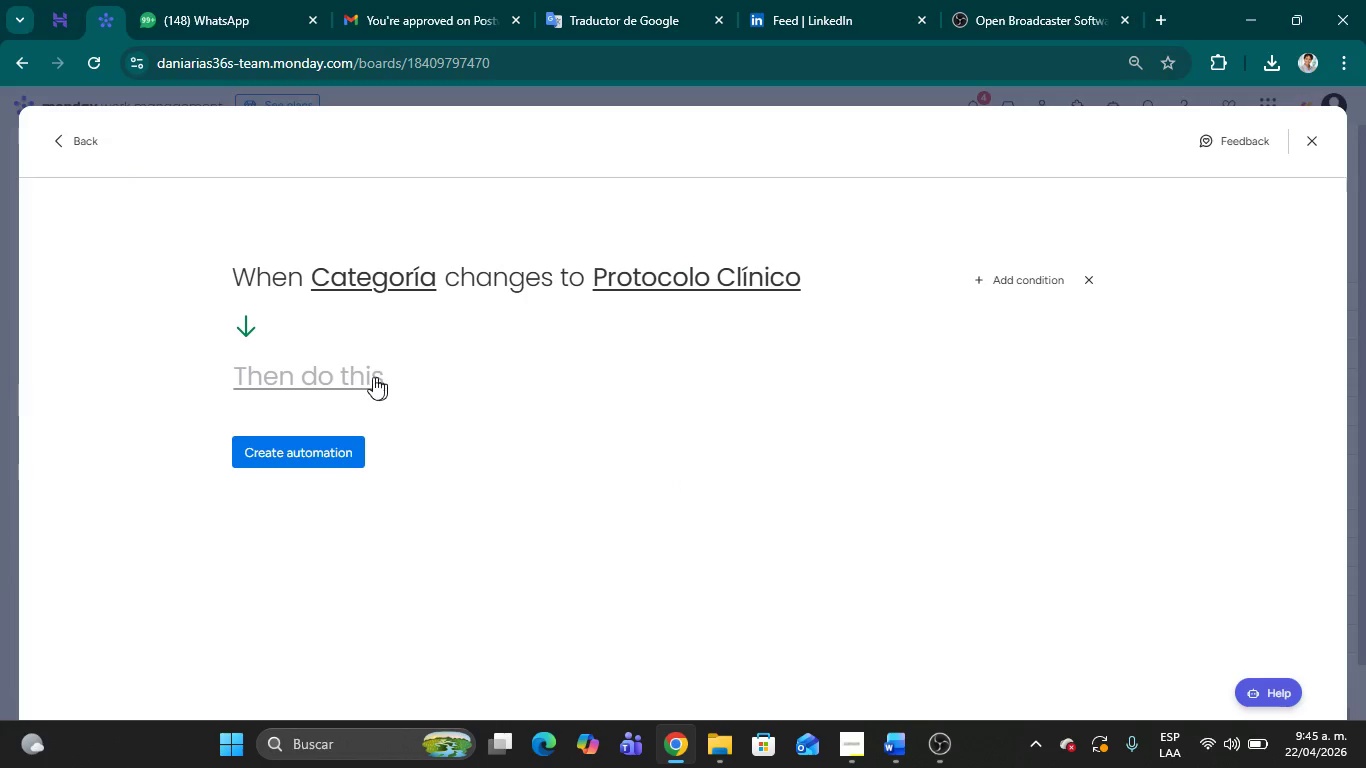 
wait(5.62)
 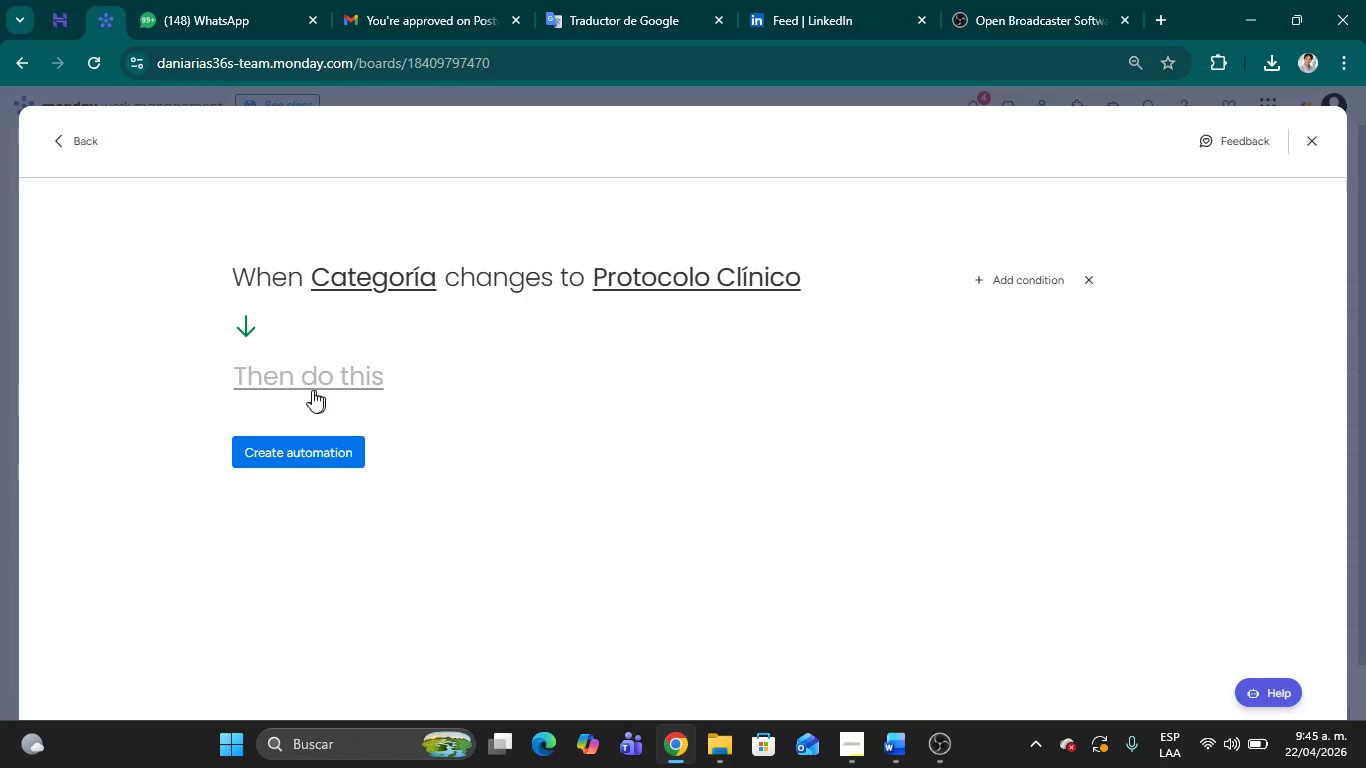 
left_click([354, 377])
 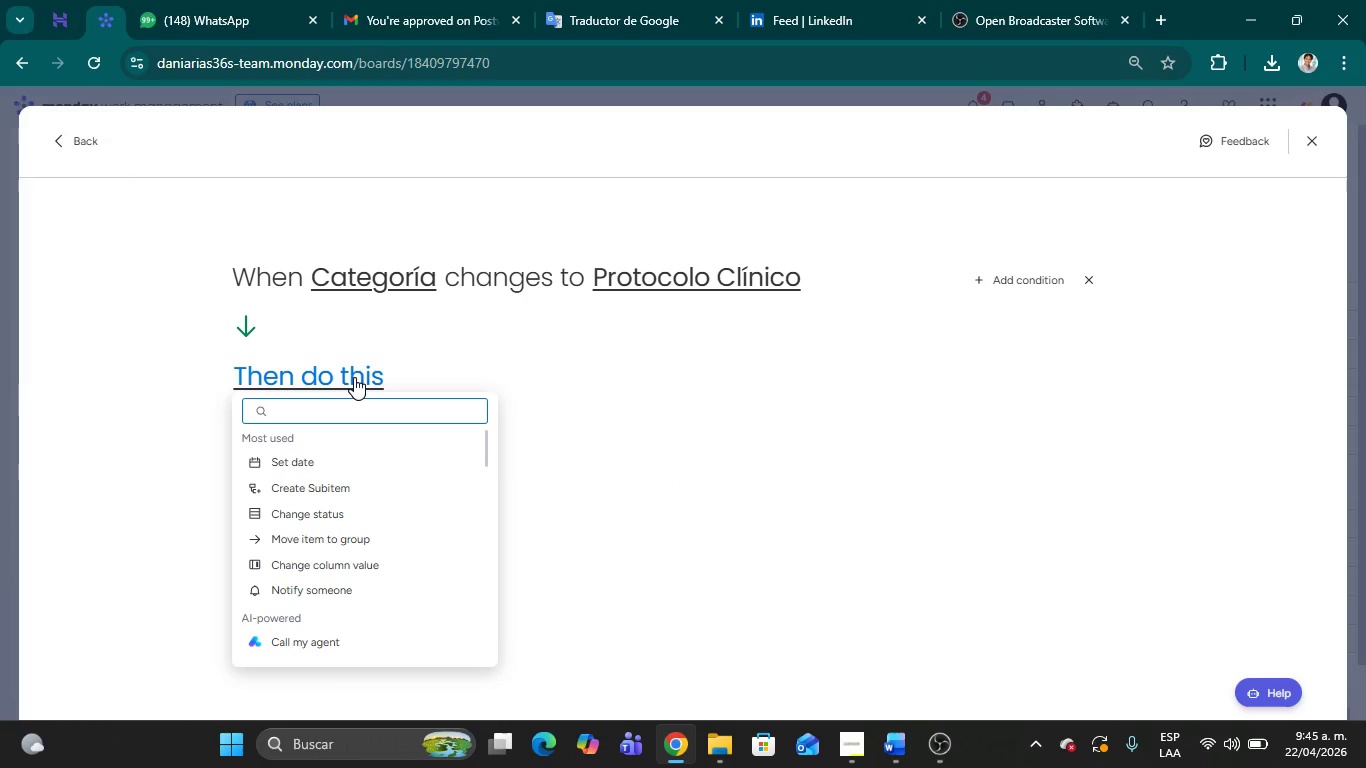 
wait(8.09)
 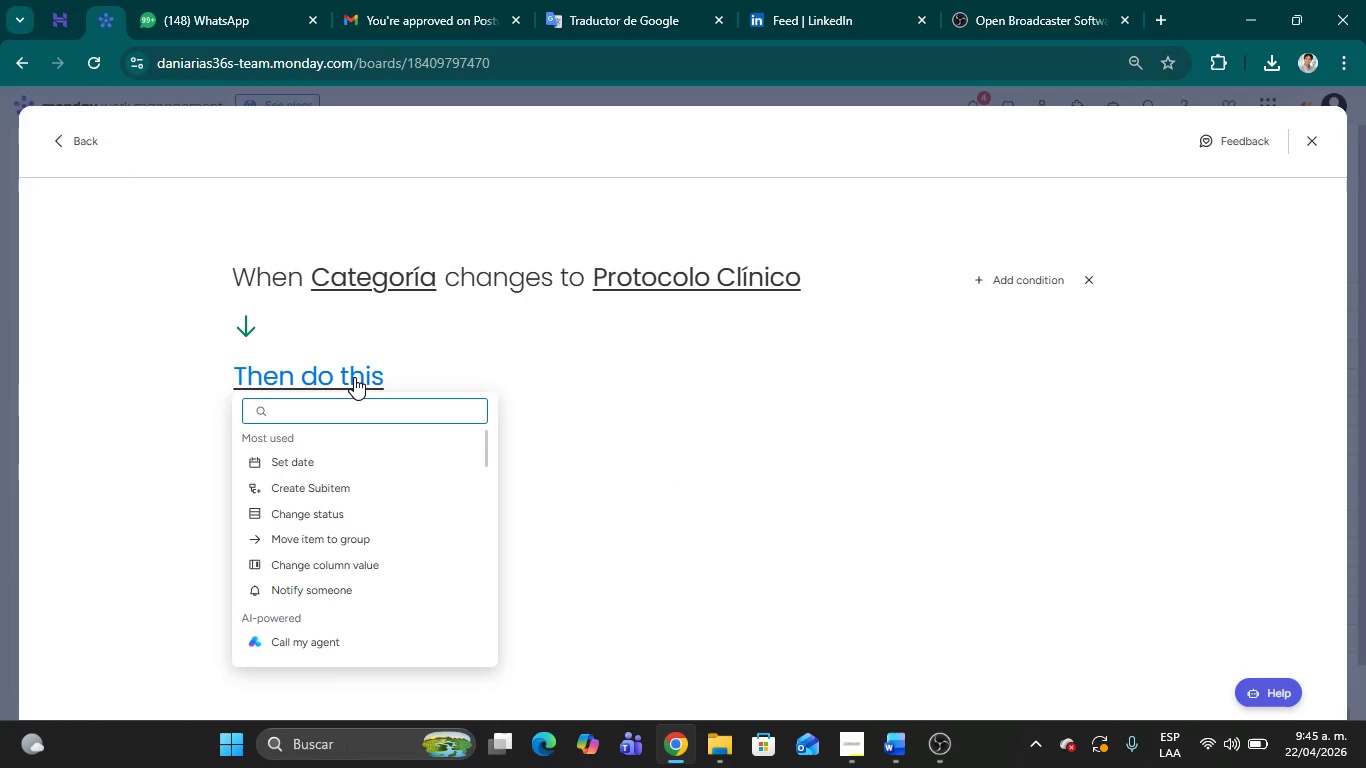 
scroll: coordinate [379, 573], scroll_direction: down, amount: 9.0
 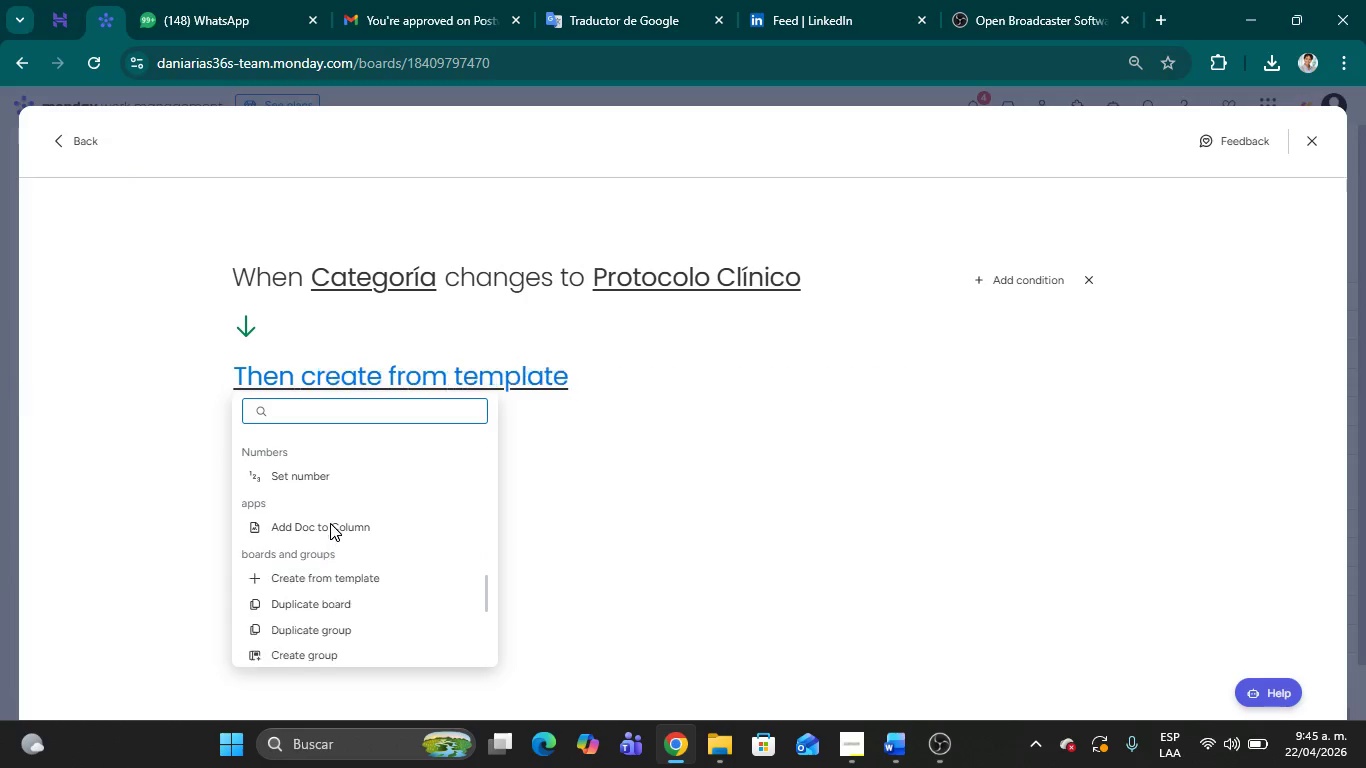 
scroll: coordinate [330, 523], scroll_direction: up, amount: 1.0
 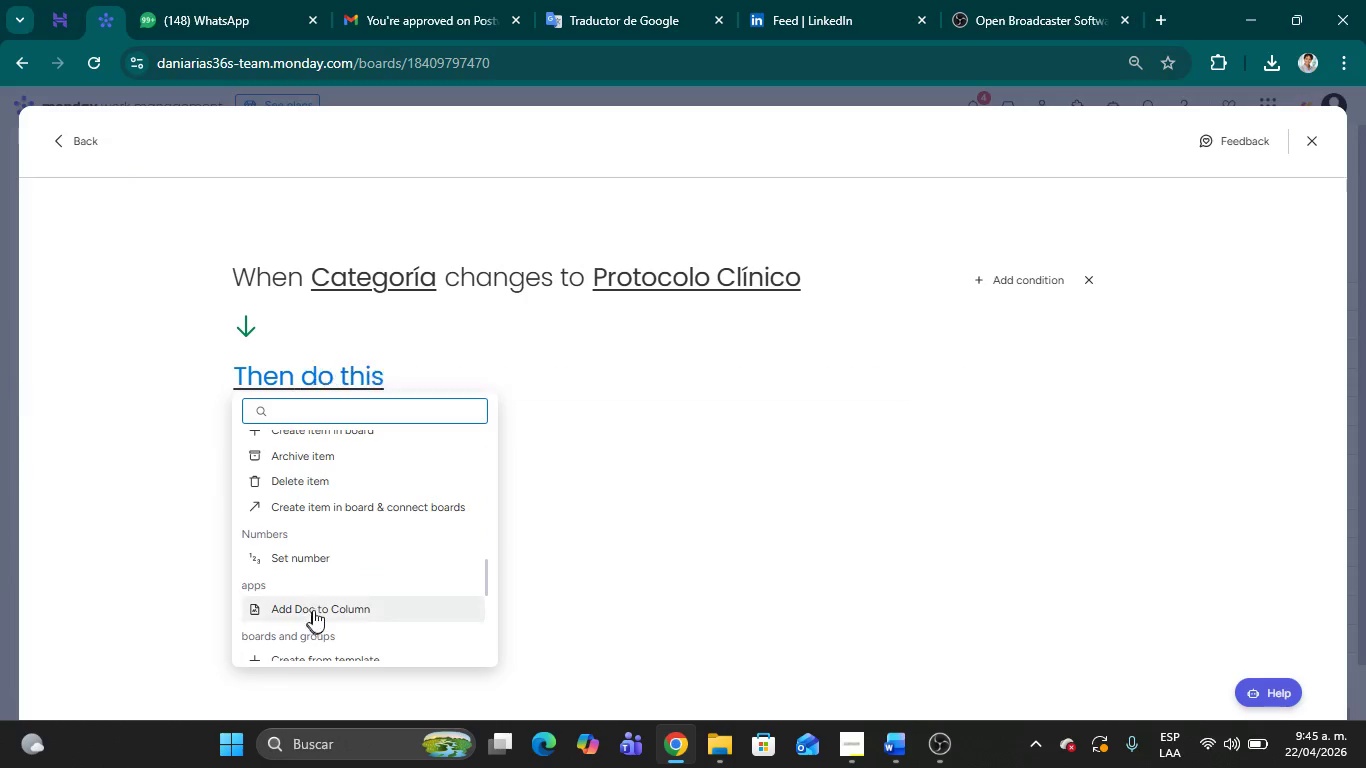 
scroll: coordinate [312, 611], scroll_direction: down, amount: 1.0
 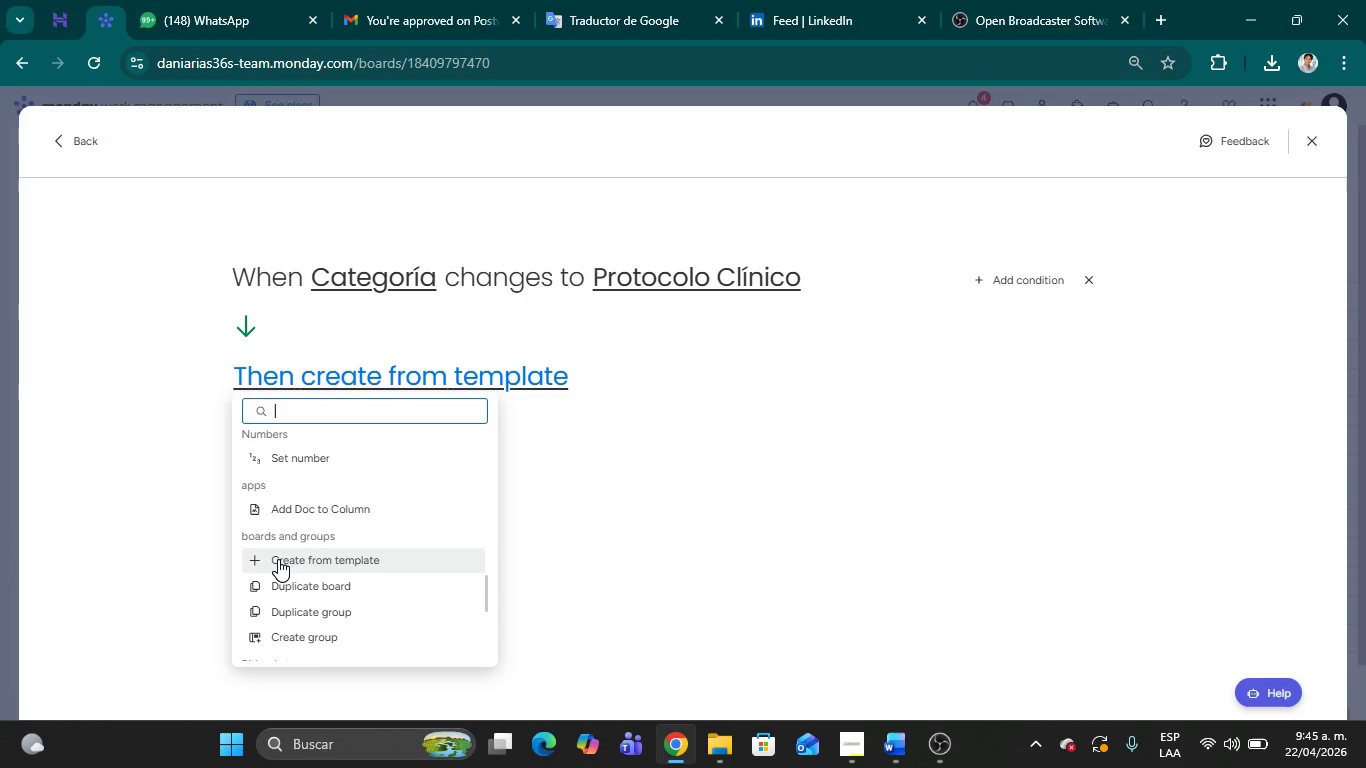 
wait(13.78)
 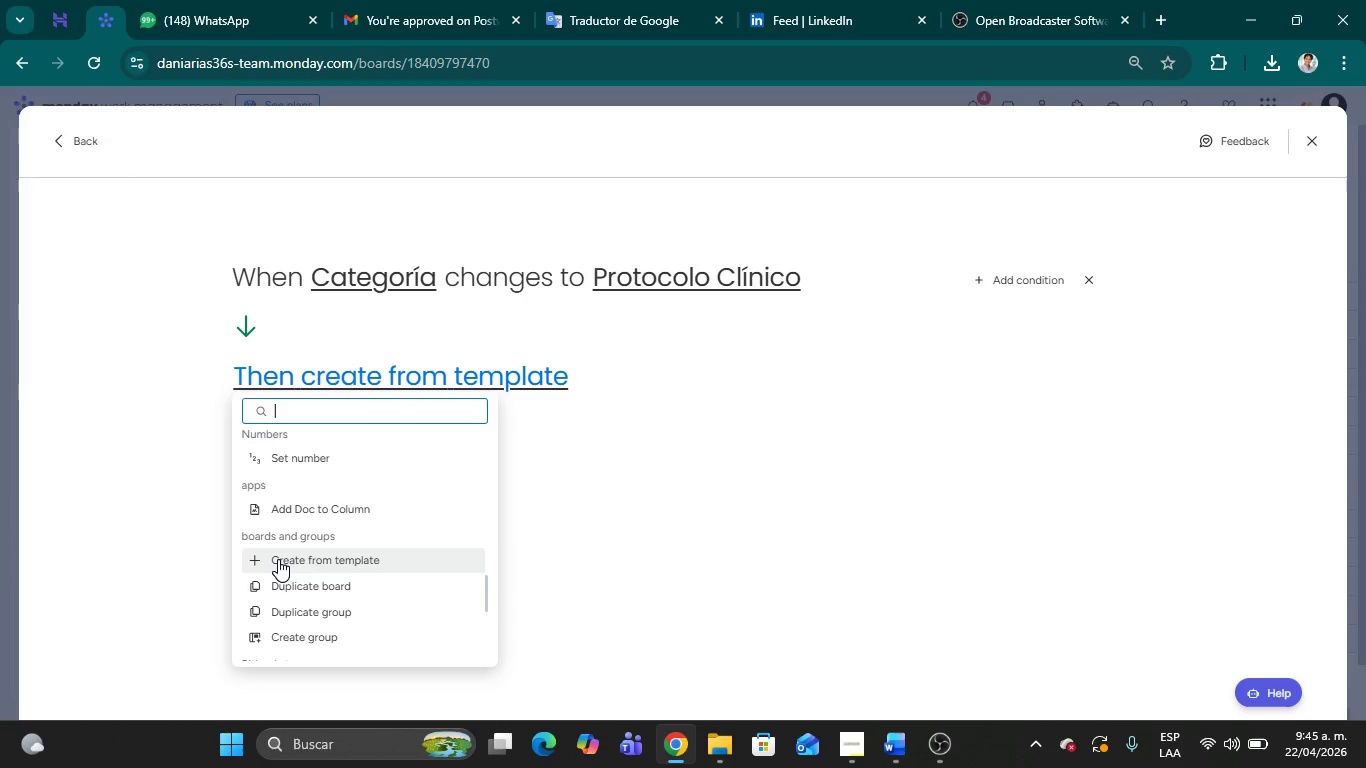 
type(whe)
key(Backspace)
key(Backspace)
key(Backspace)
 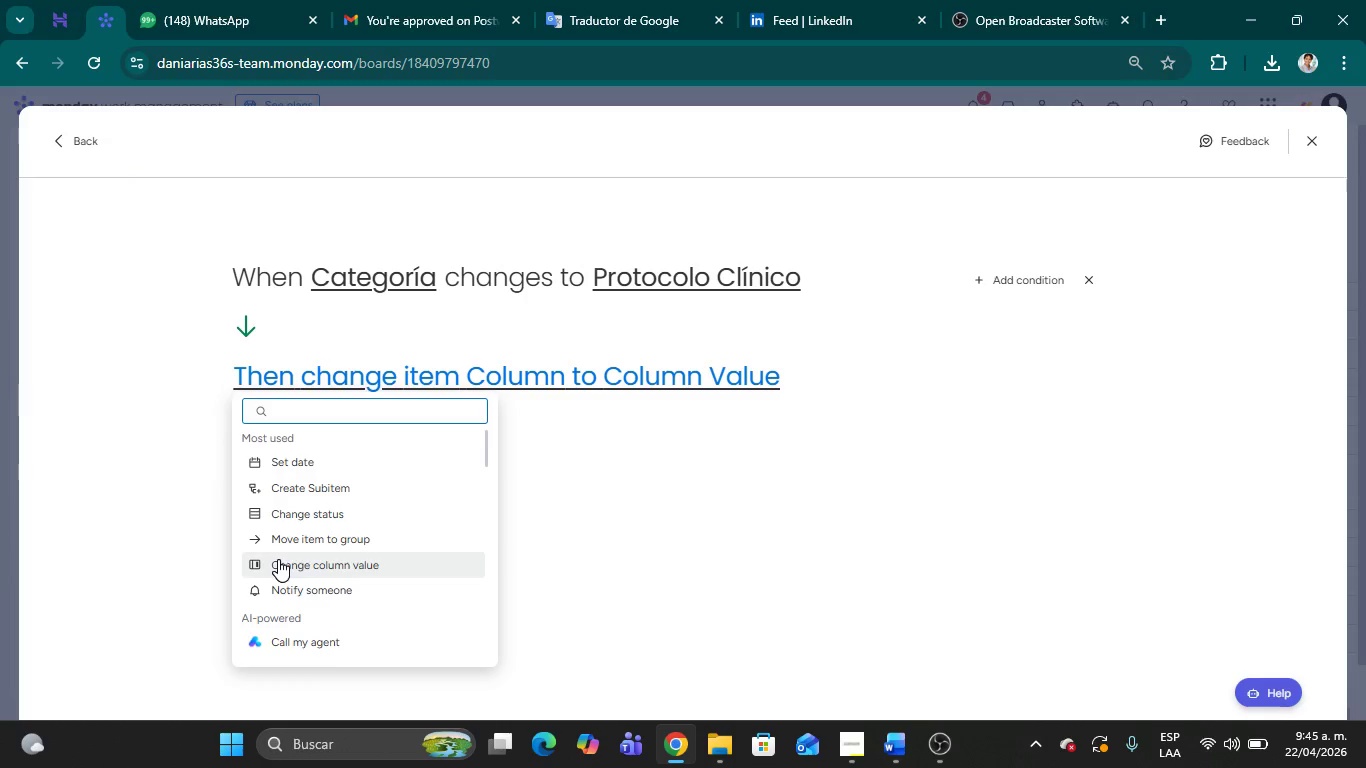 
wait(8.72)
 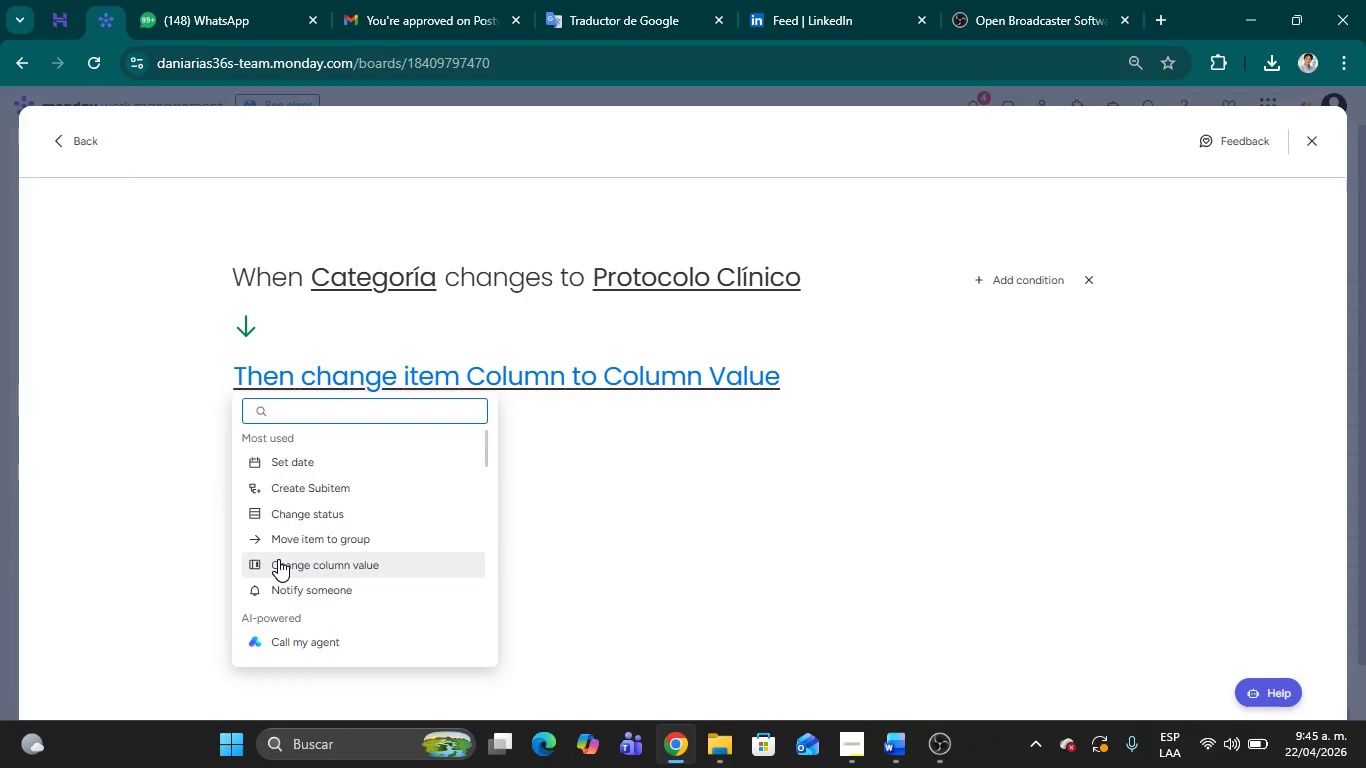 
type(no)
 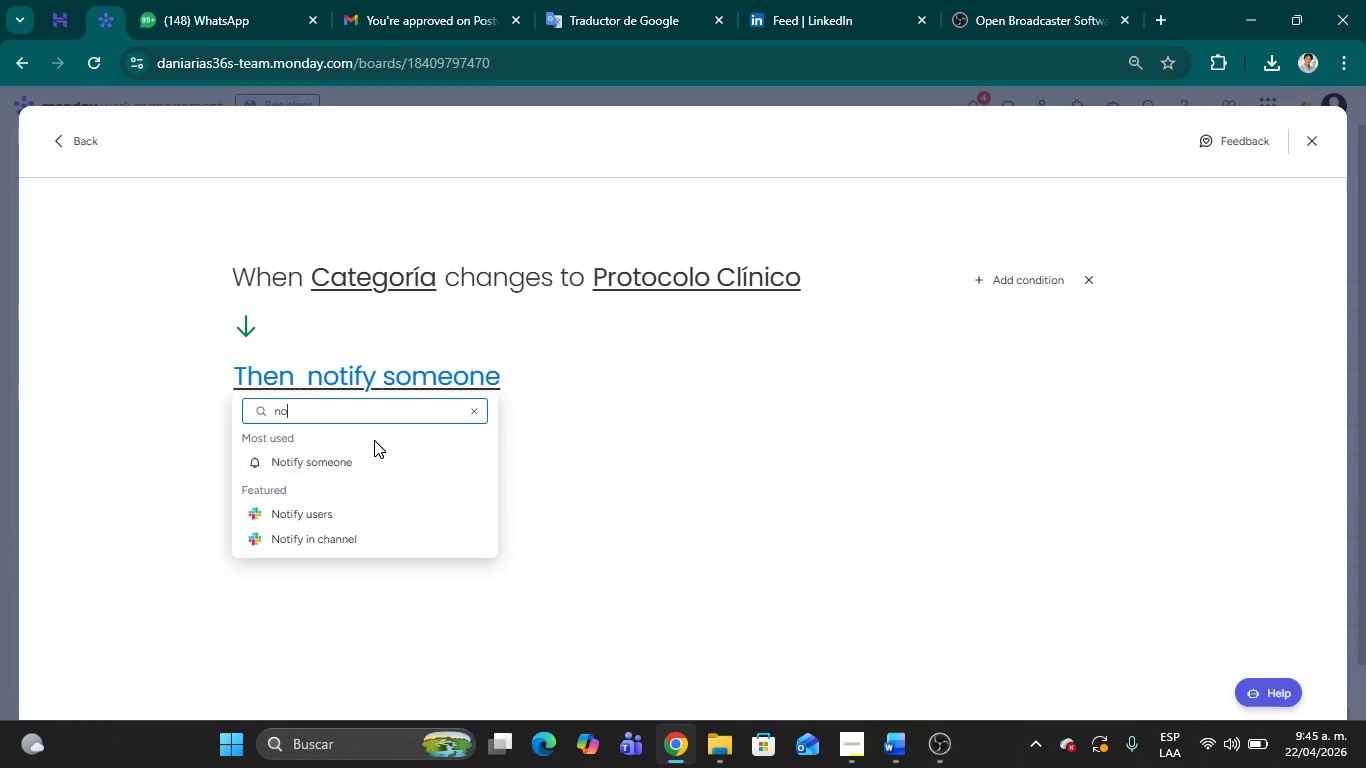 
left_click([365, 465])
 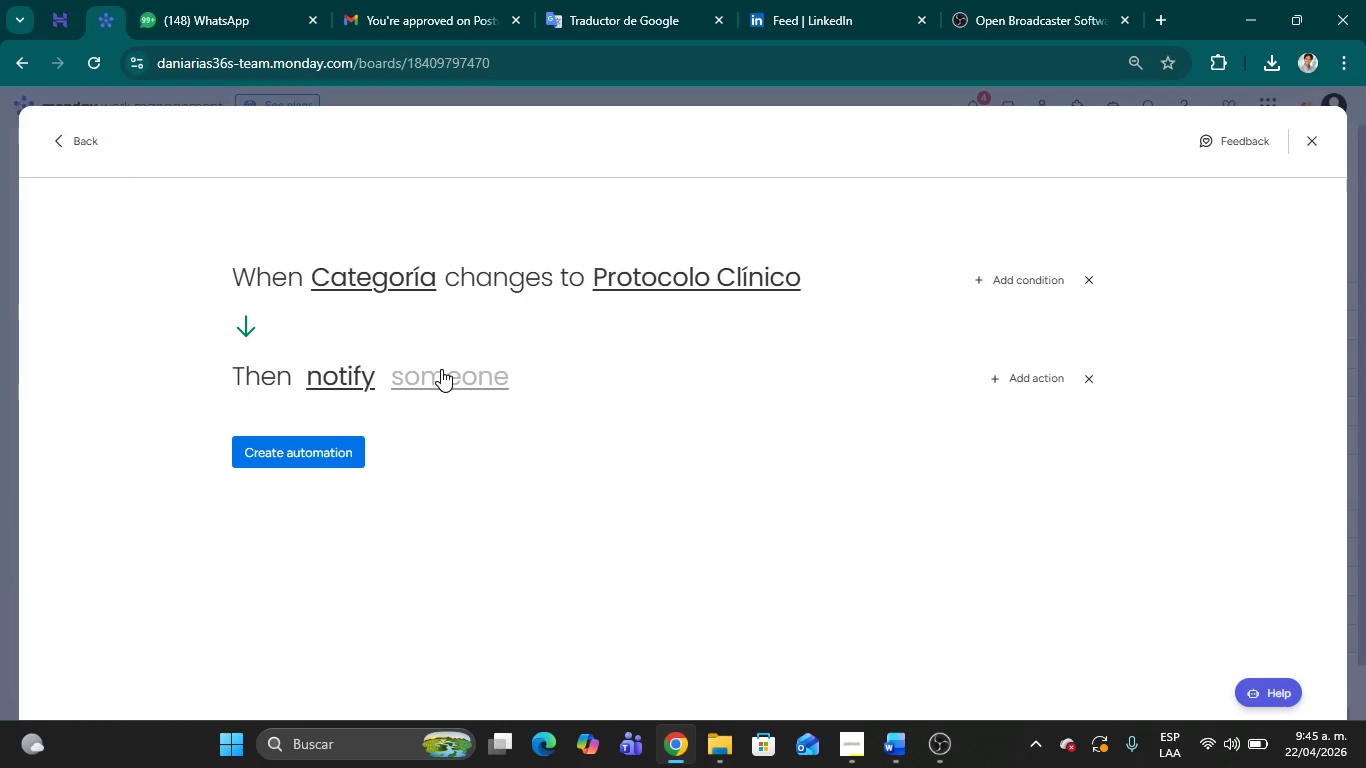 
left_click([441, 369])
 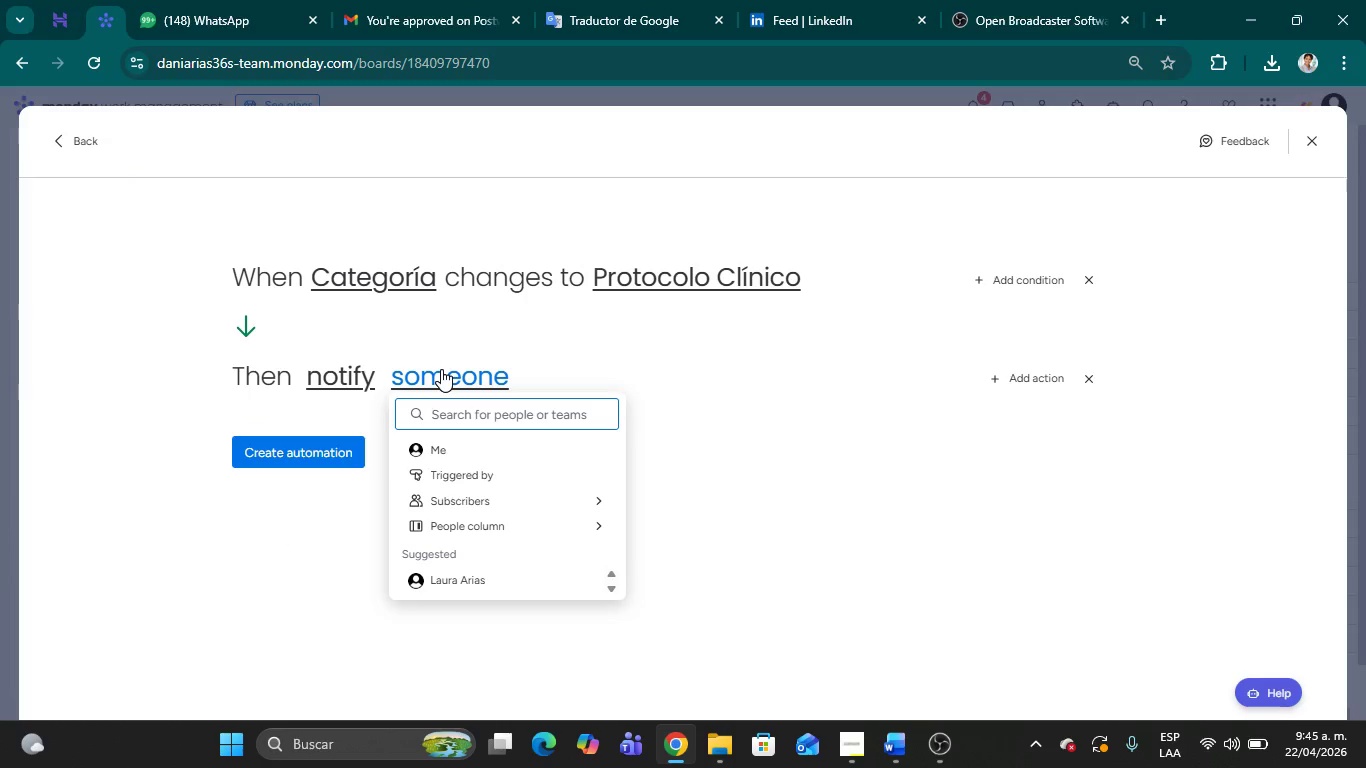 
wait(8.11)
 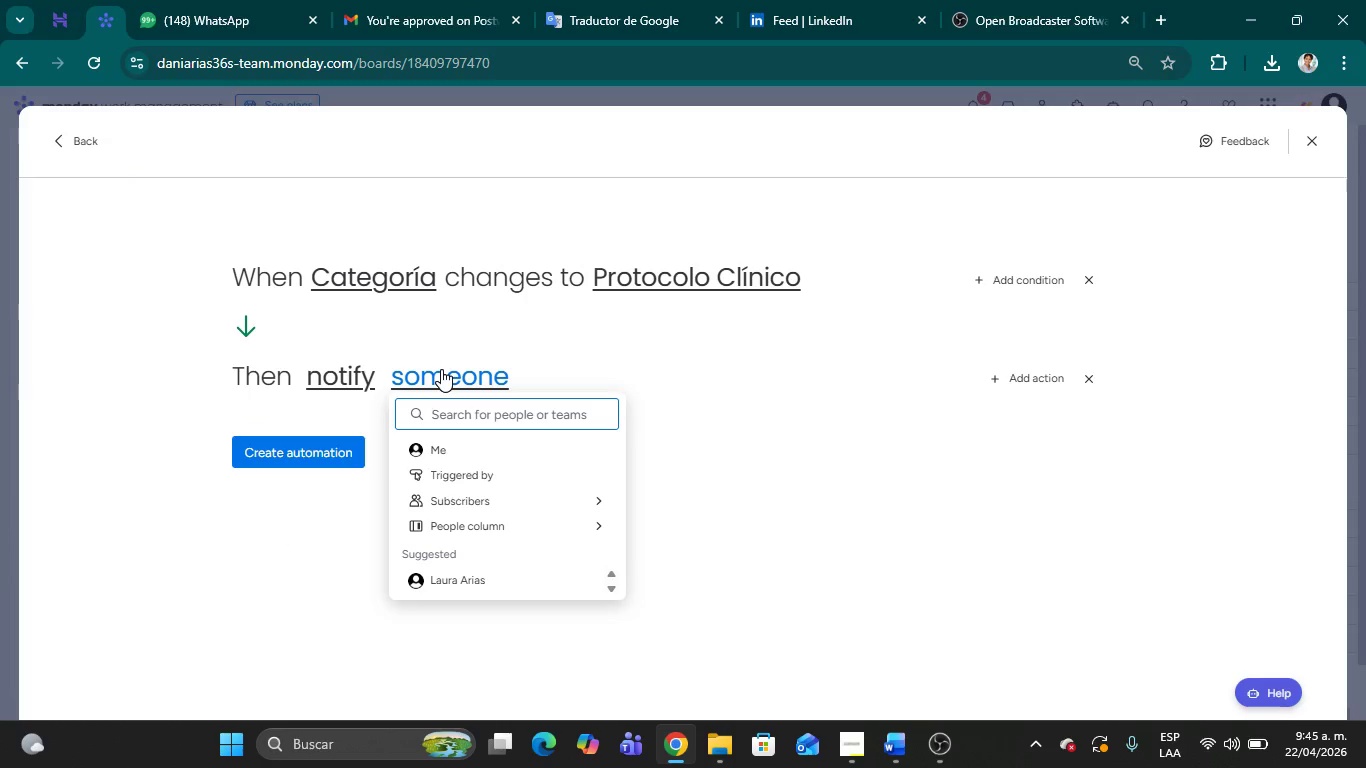 
left_click([328, 374])
 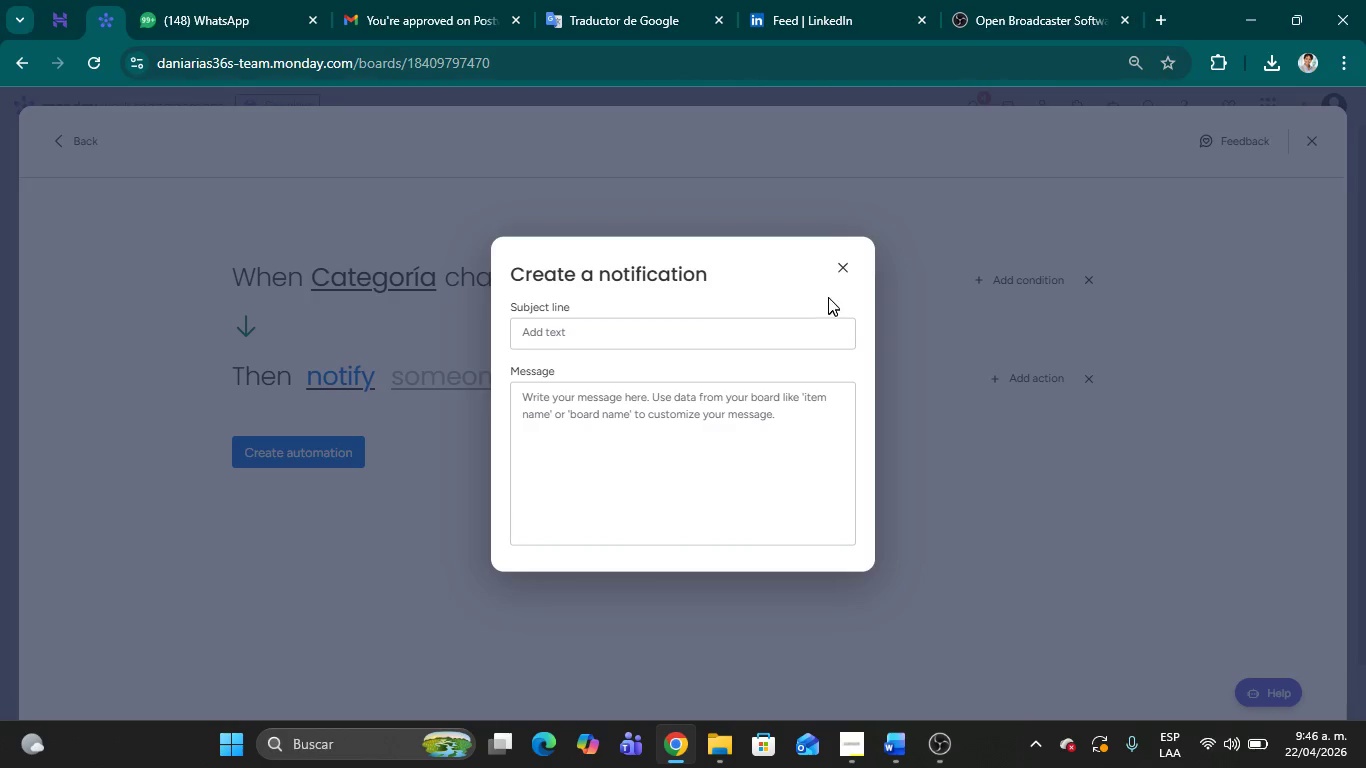 
left_click([835, 265])
 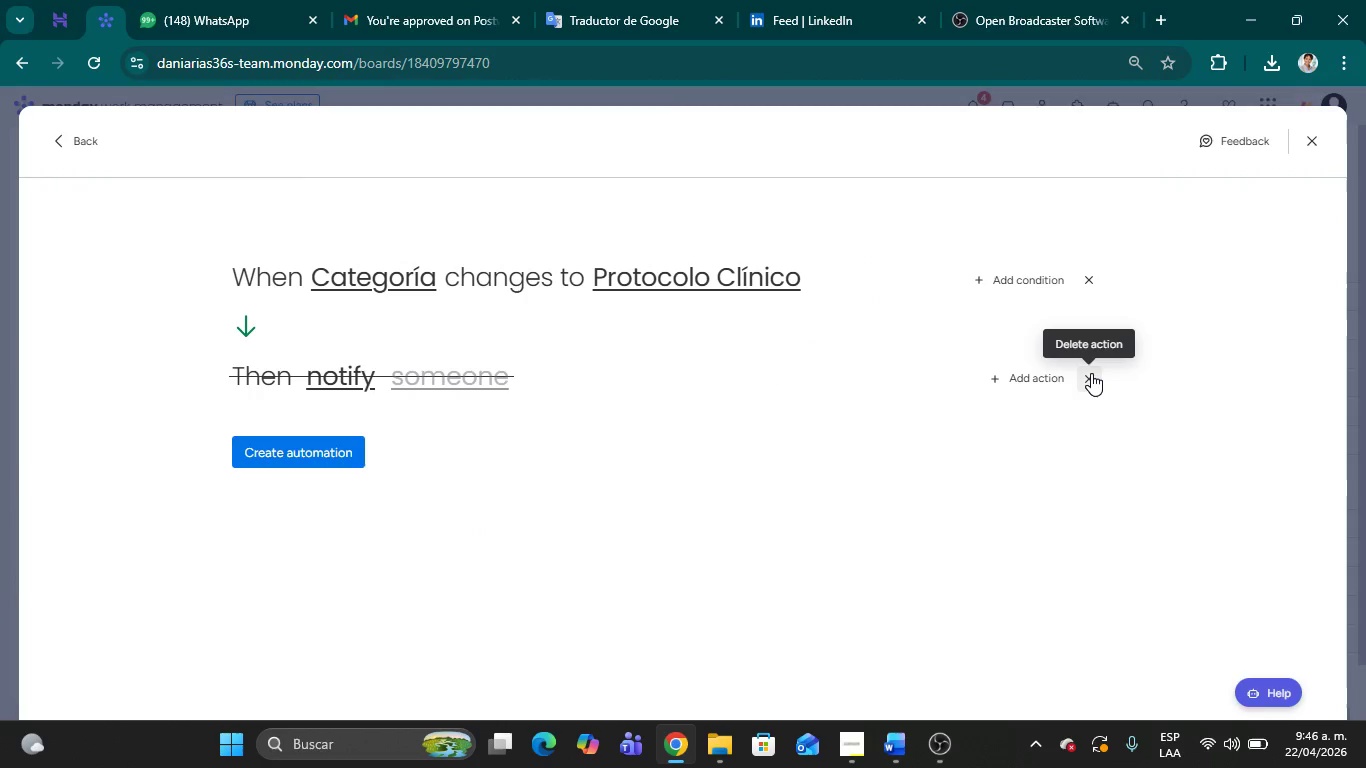 
left_click([1091, 373])
 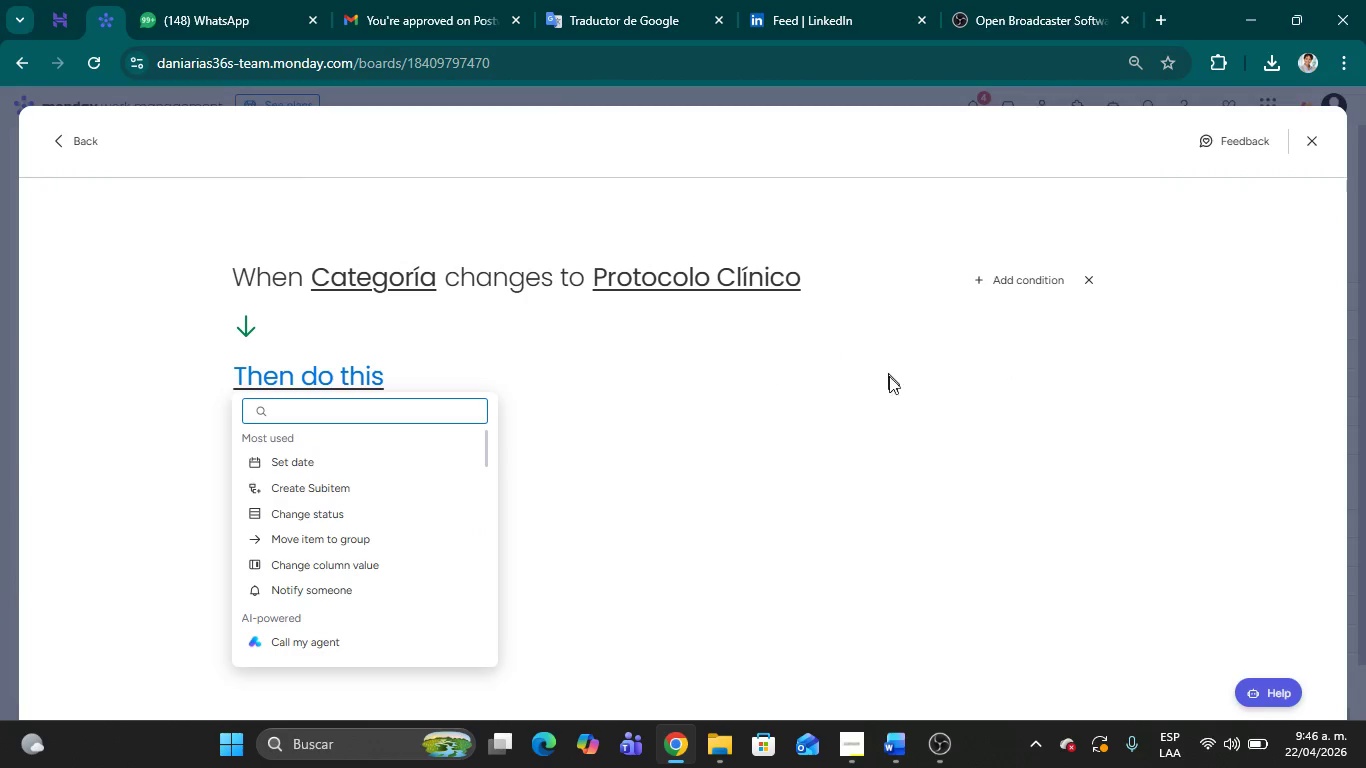 
left_click([891, 393])
 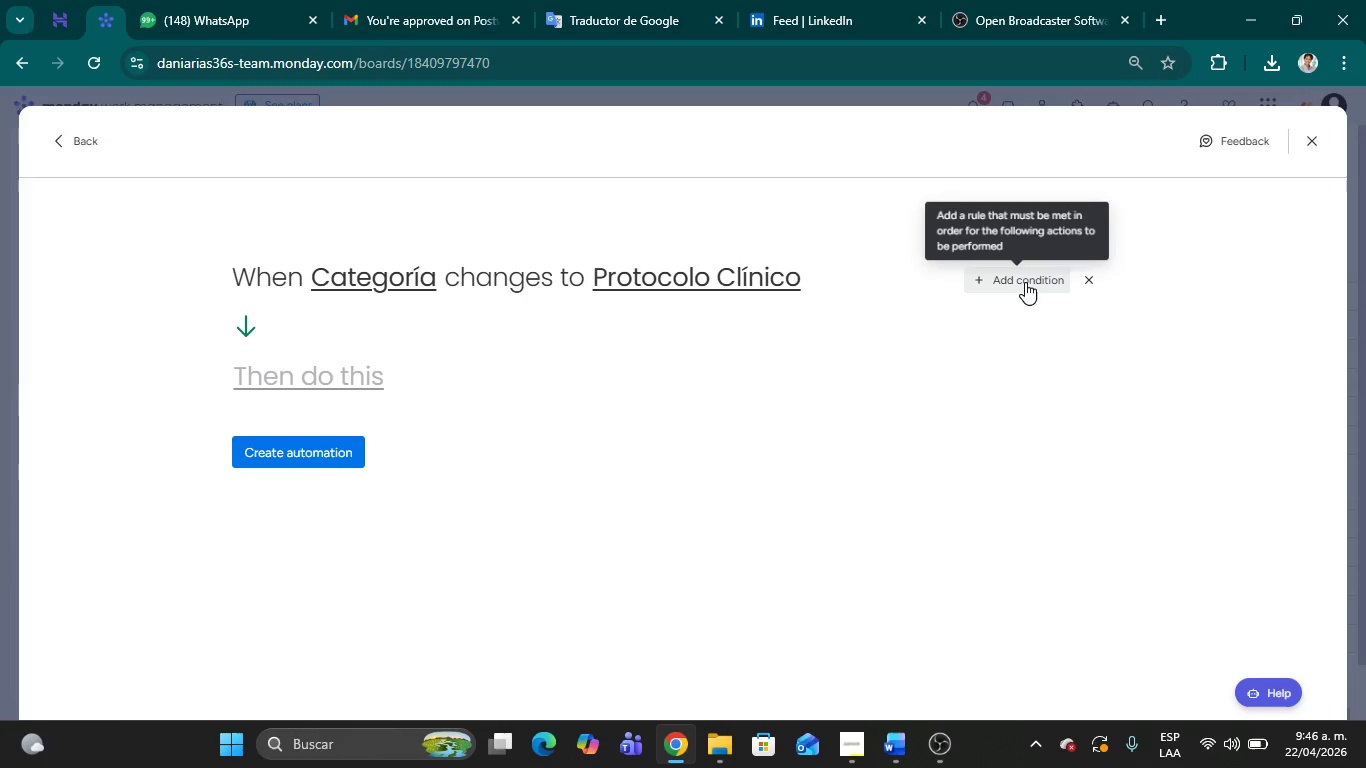 
left_click([1025, 282])
 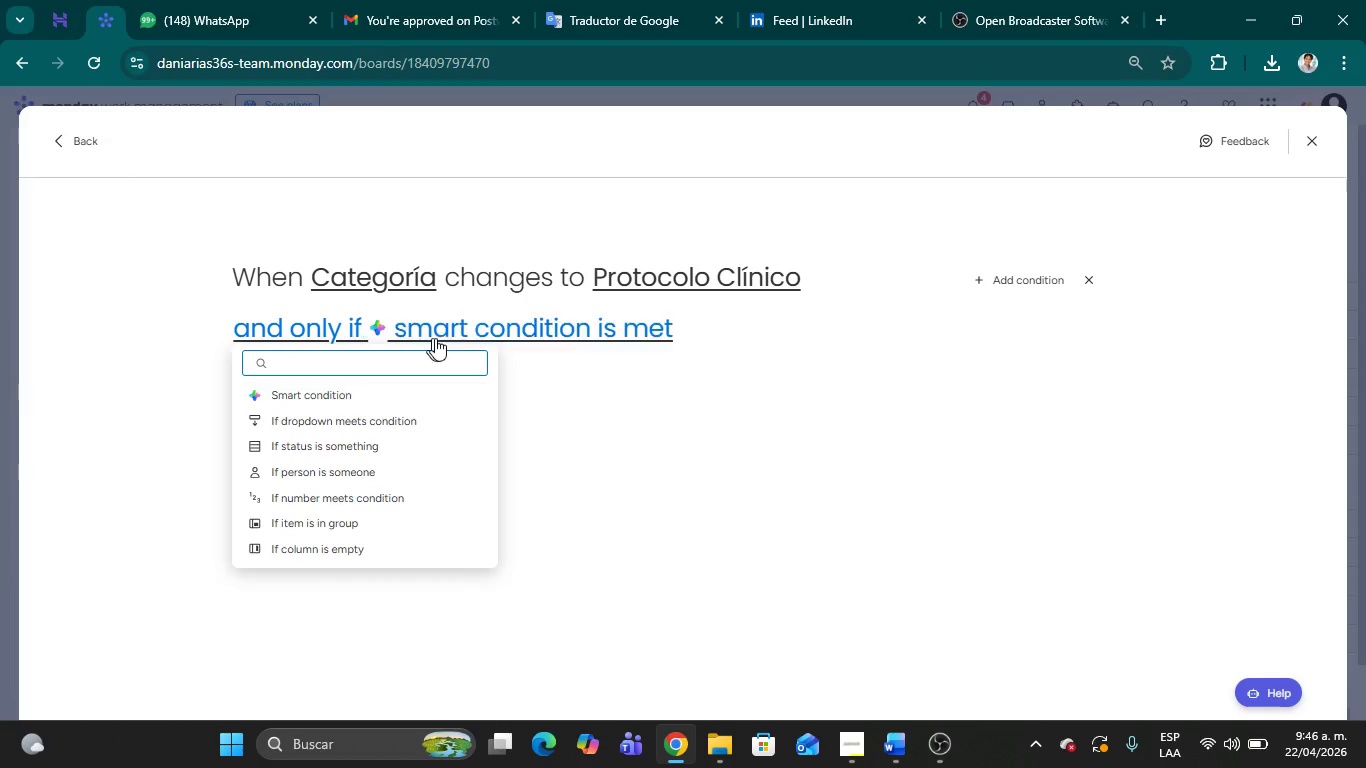 
left_click([708, 561])
 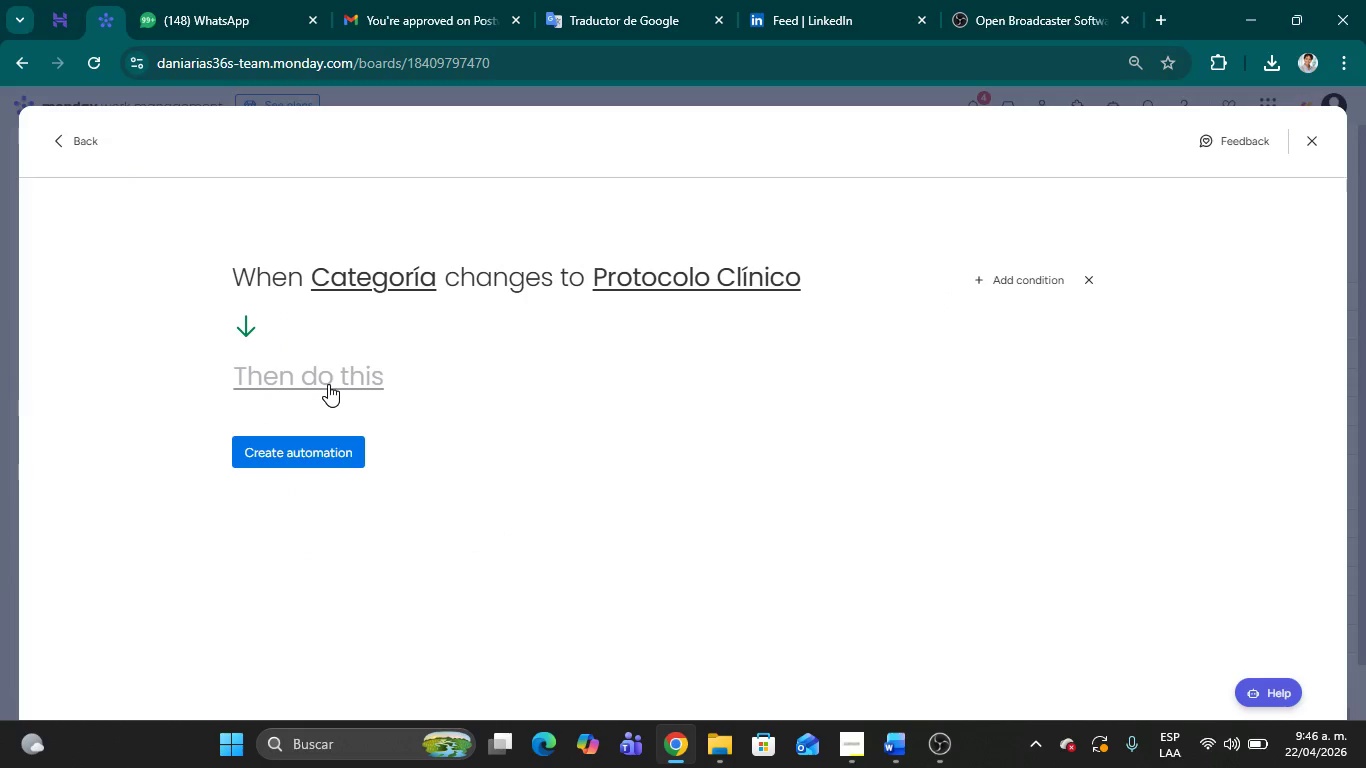 
wait(5.7)
 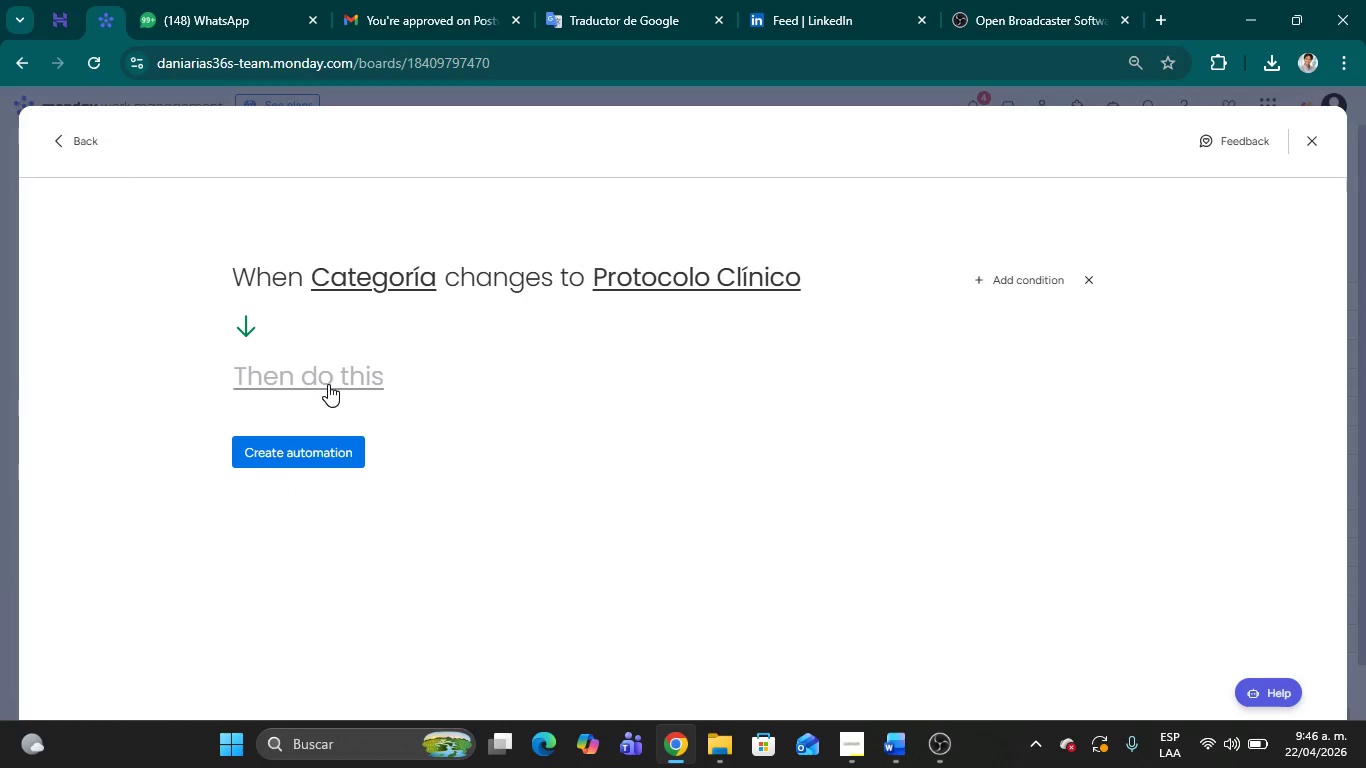 
left_click([328, 384])
 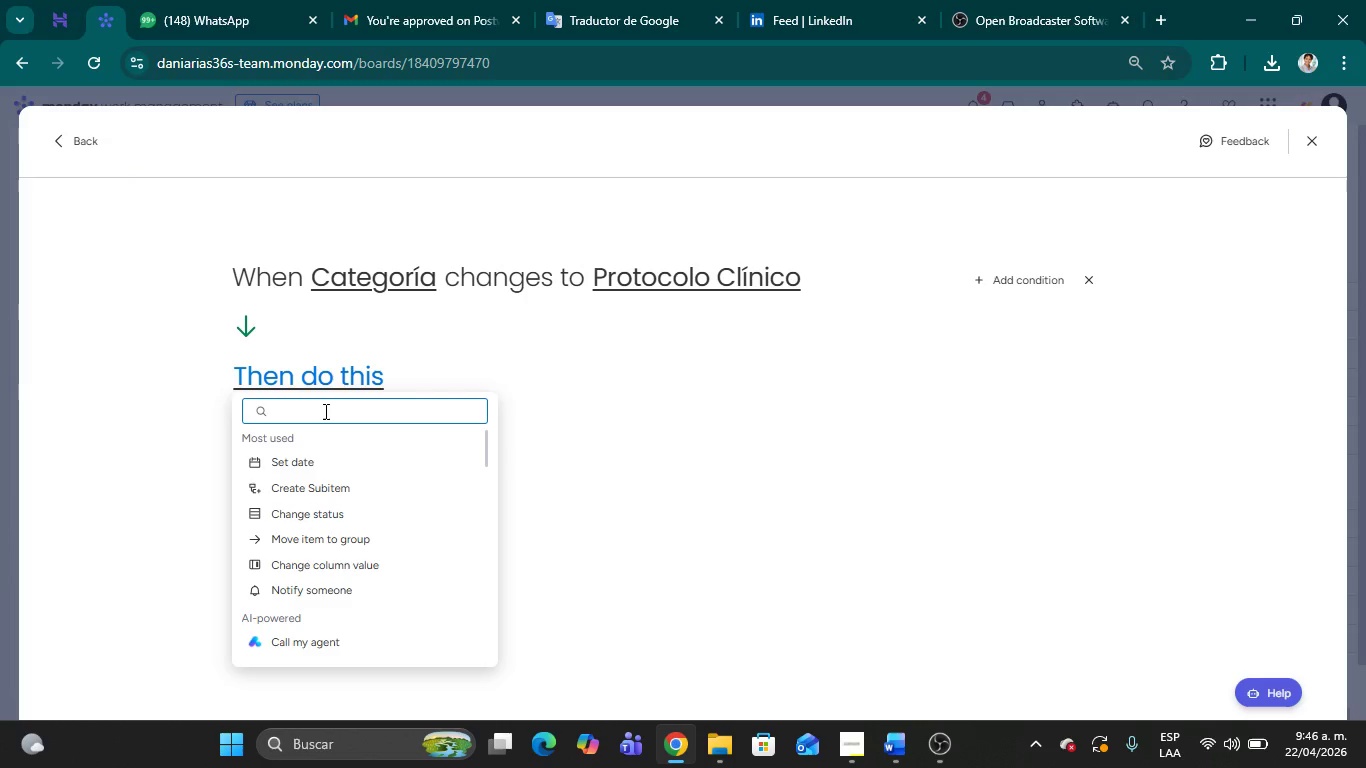 
type(no)
 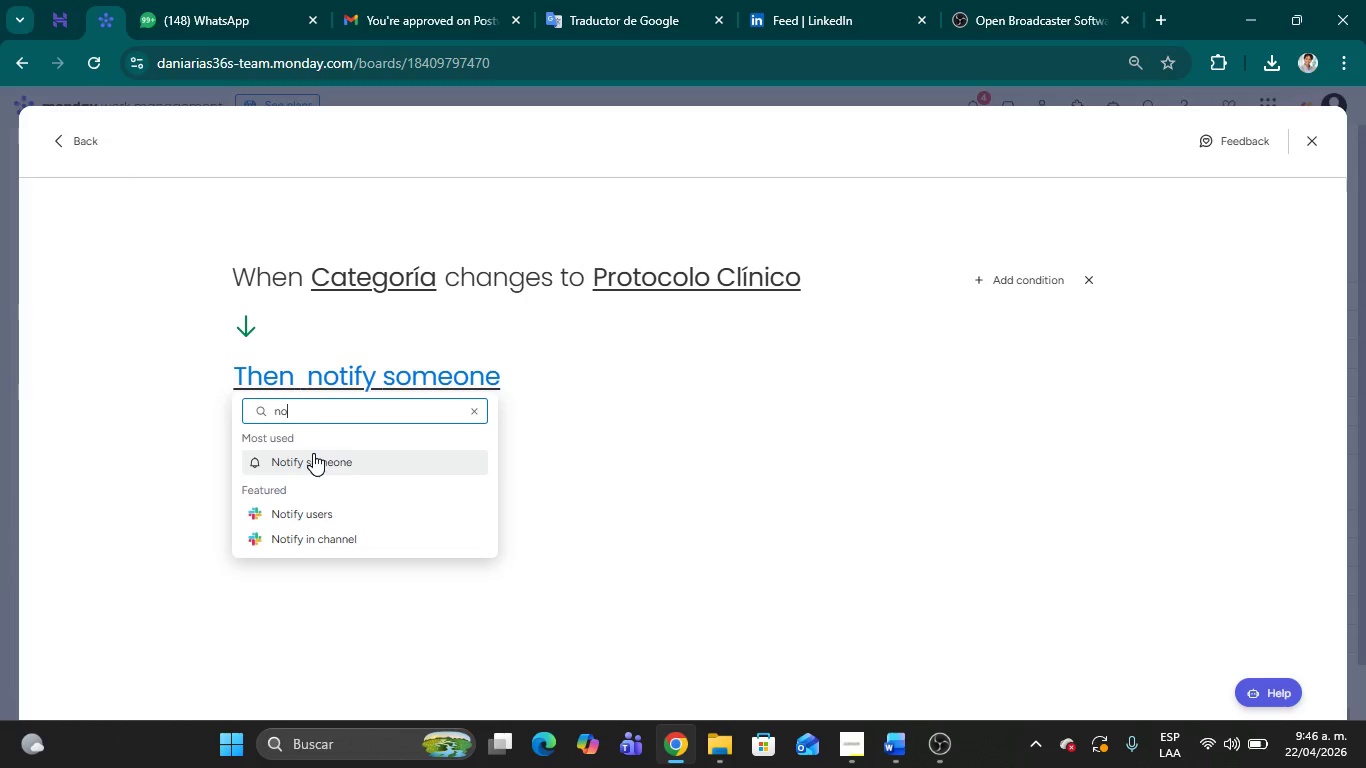 
left_click([313, 453])
 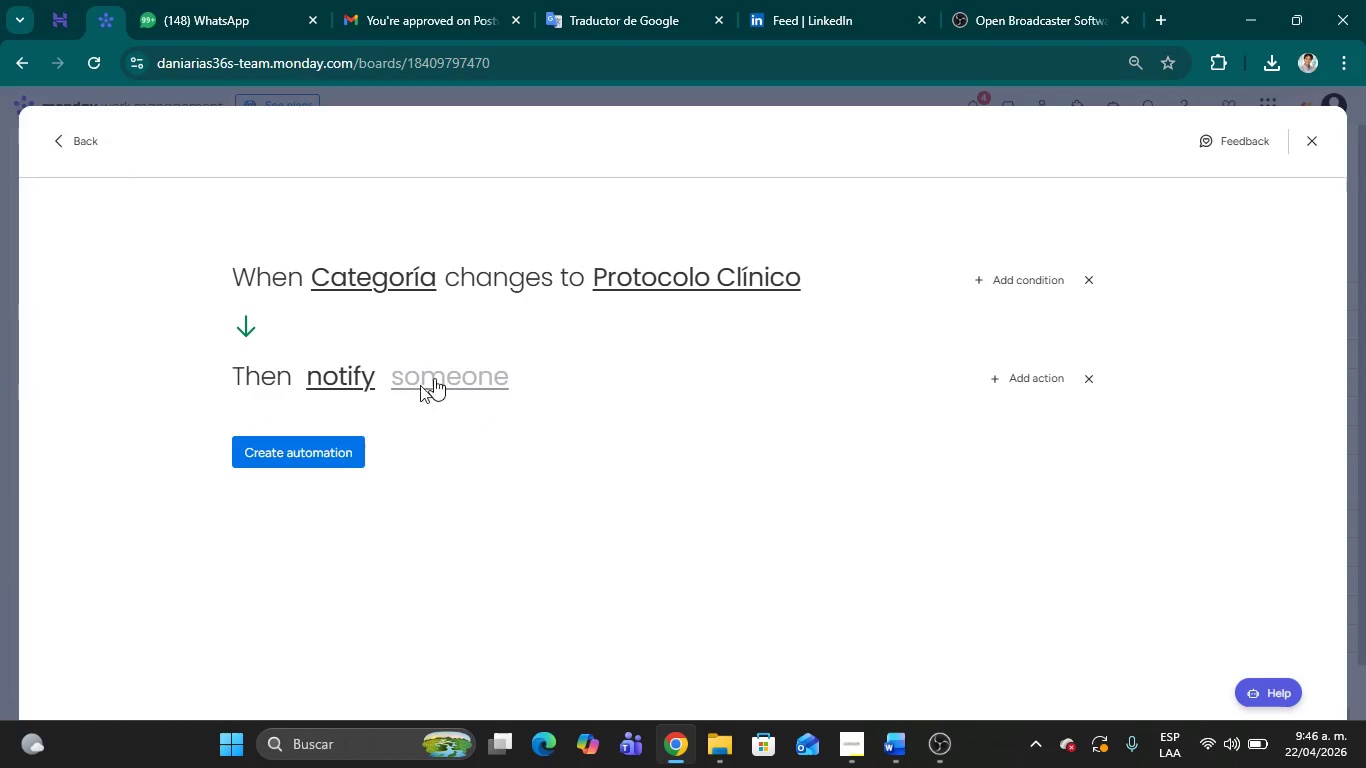 
mouse_move([426, 399])
 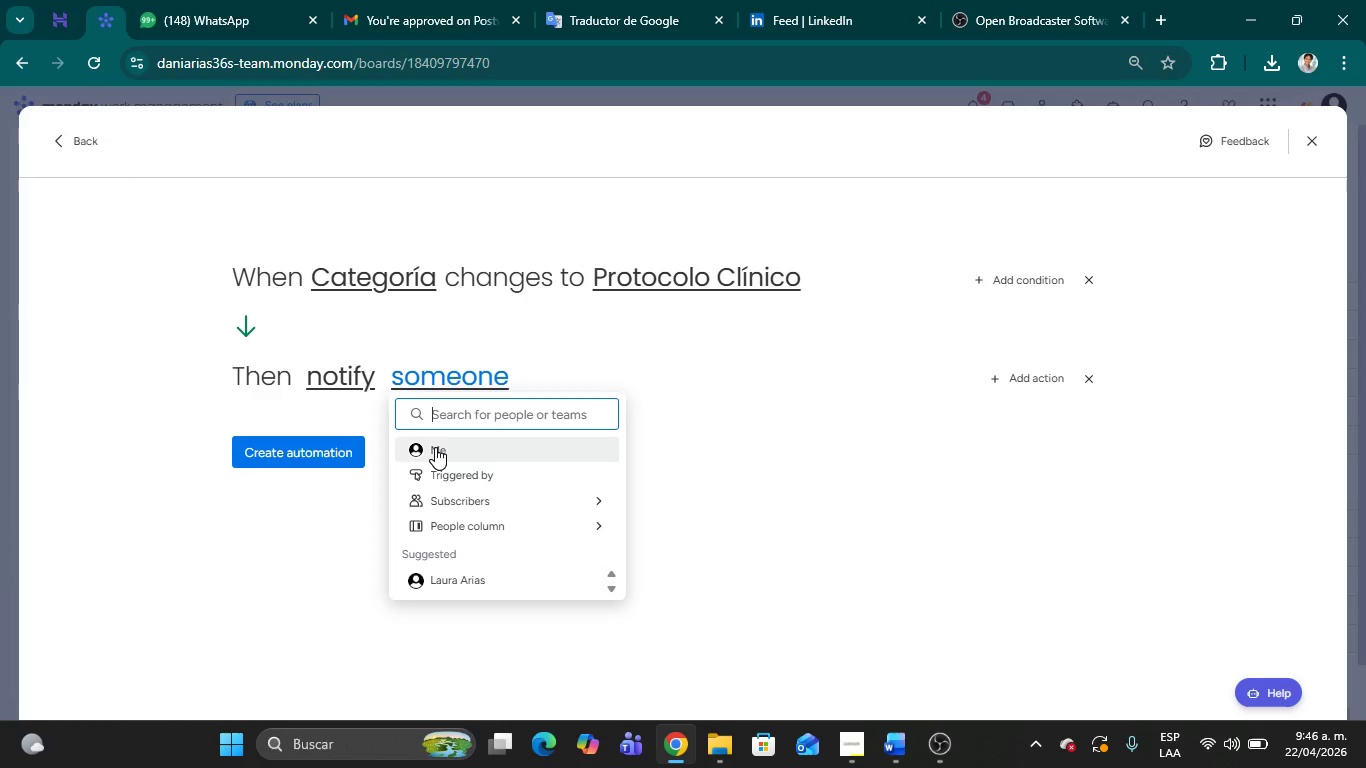 
left_click([435, 447])
 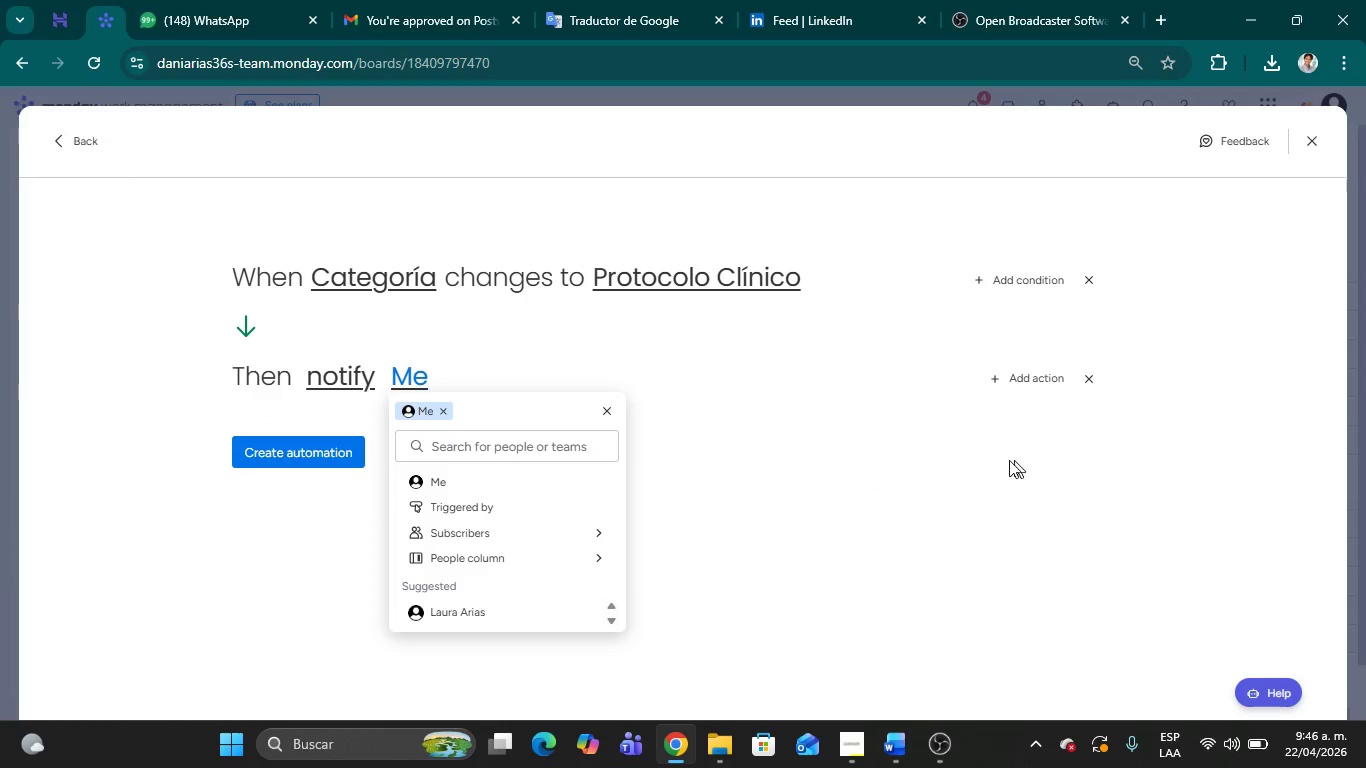 
left_click([911, 495])
 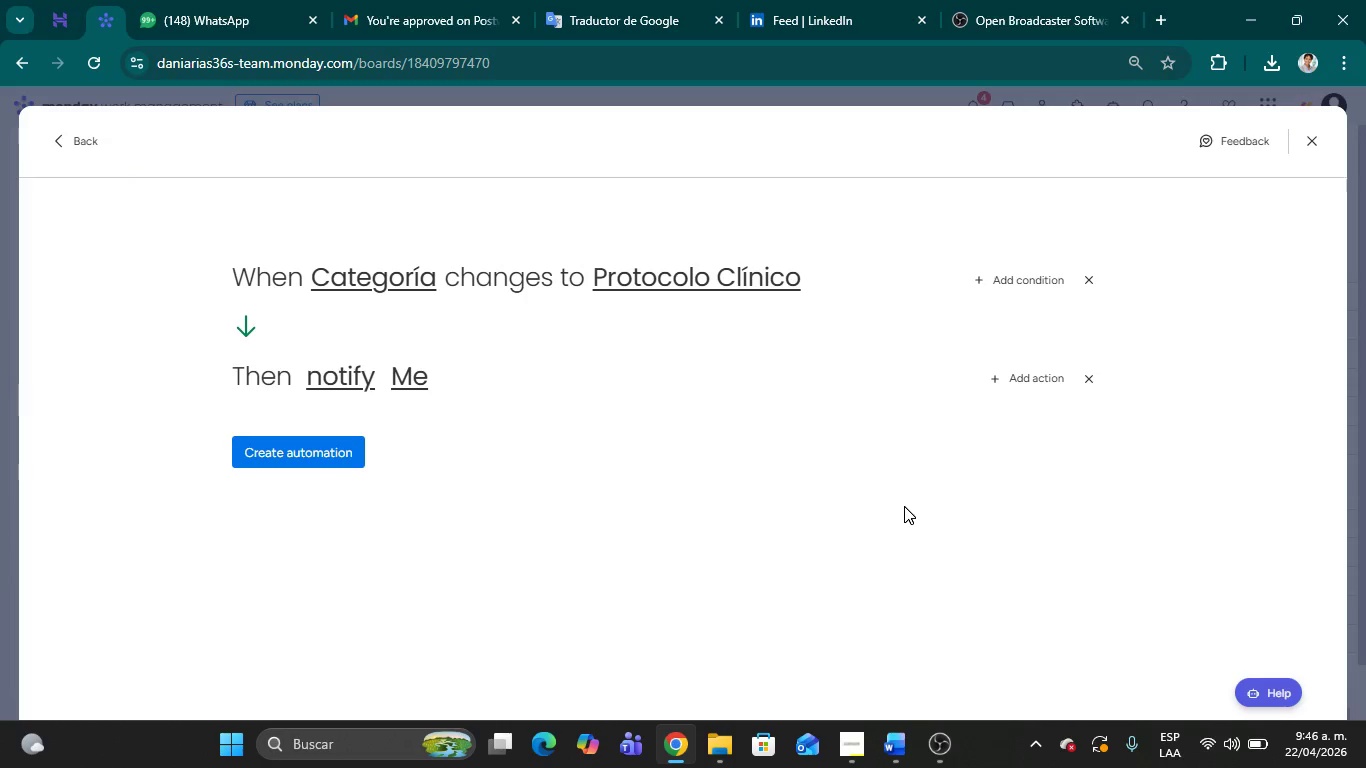 
wait(8.38)
 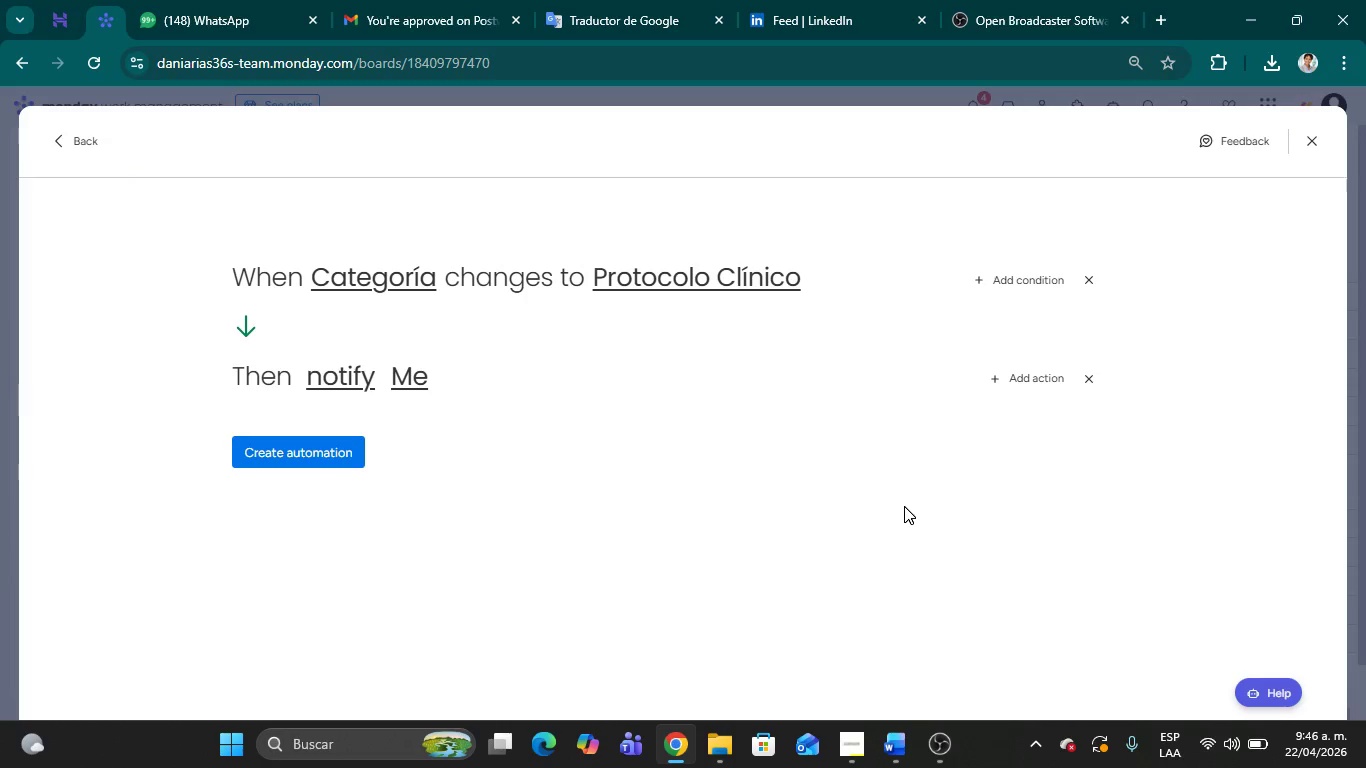 
left_click([299, 451])
 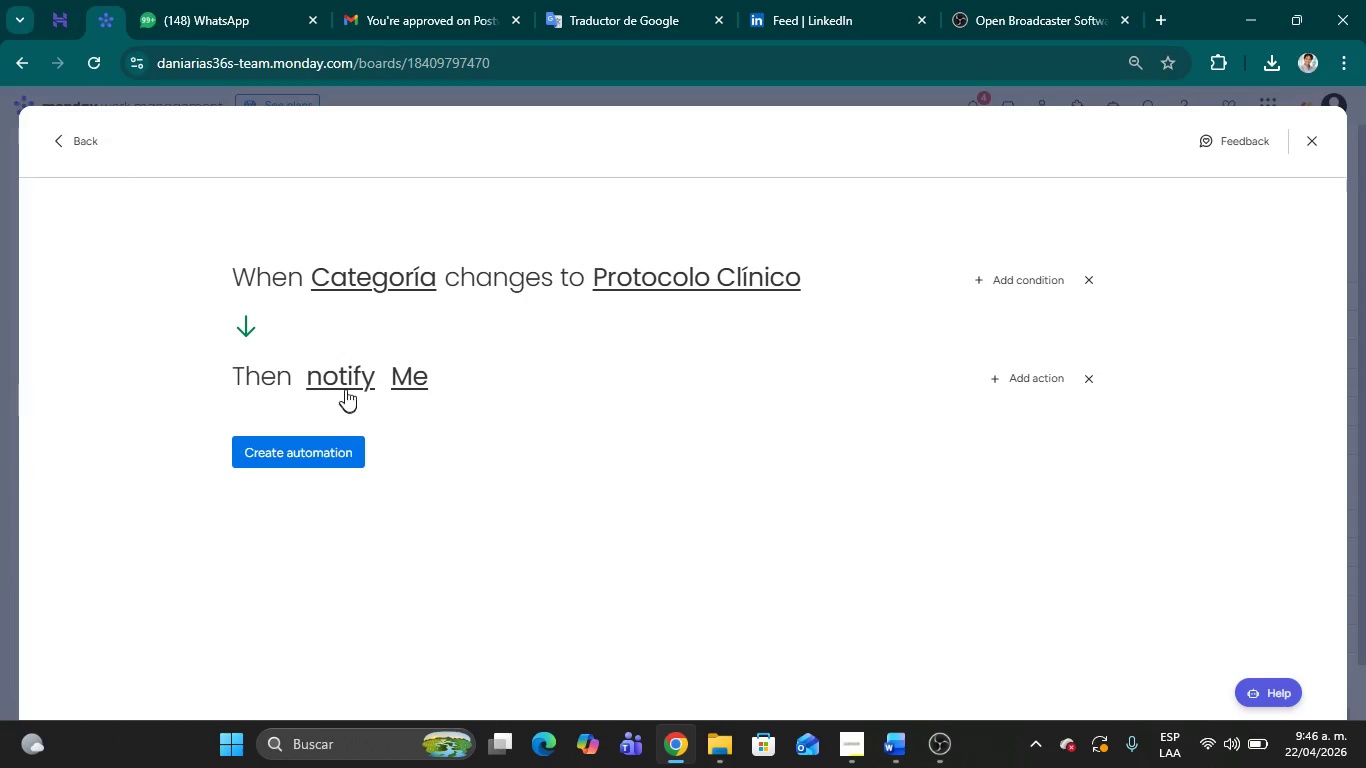 
left_click([346, 378])
 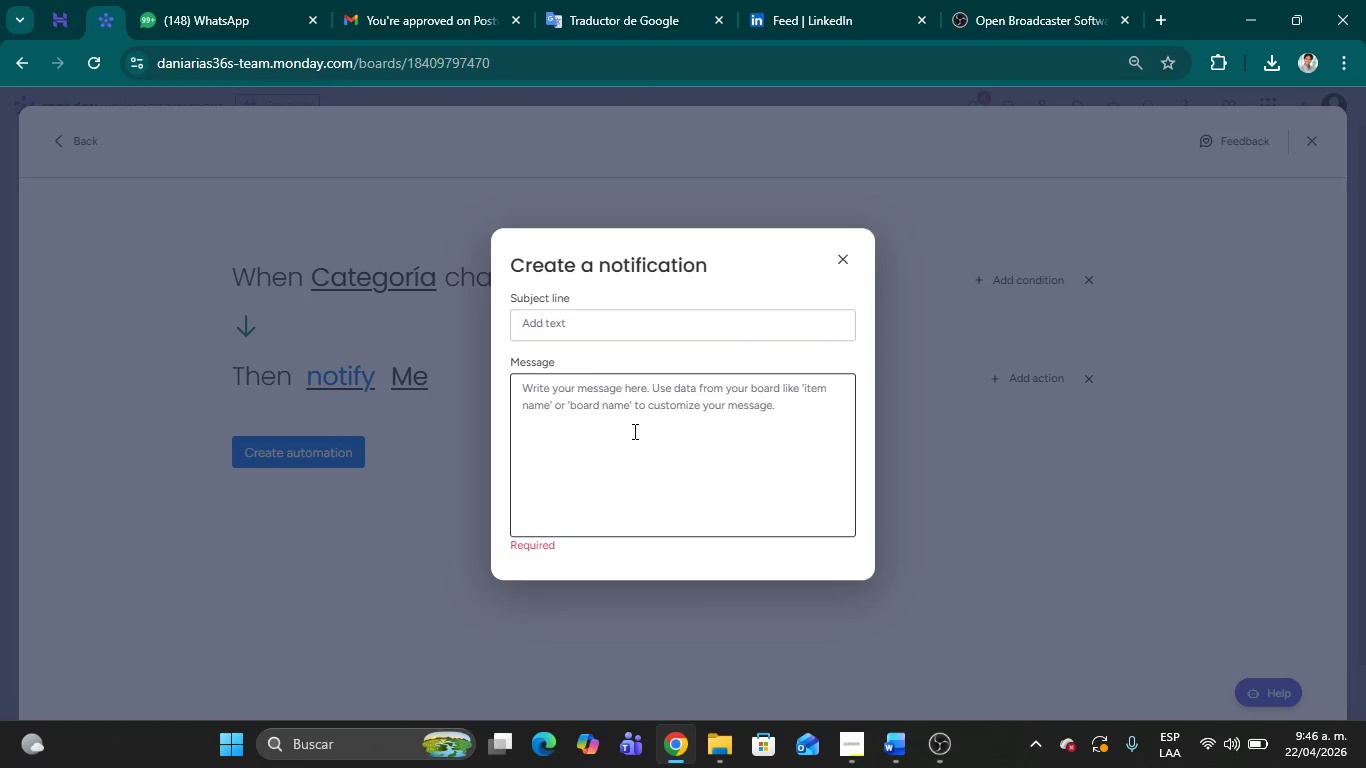 
wait(5.31)
 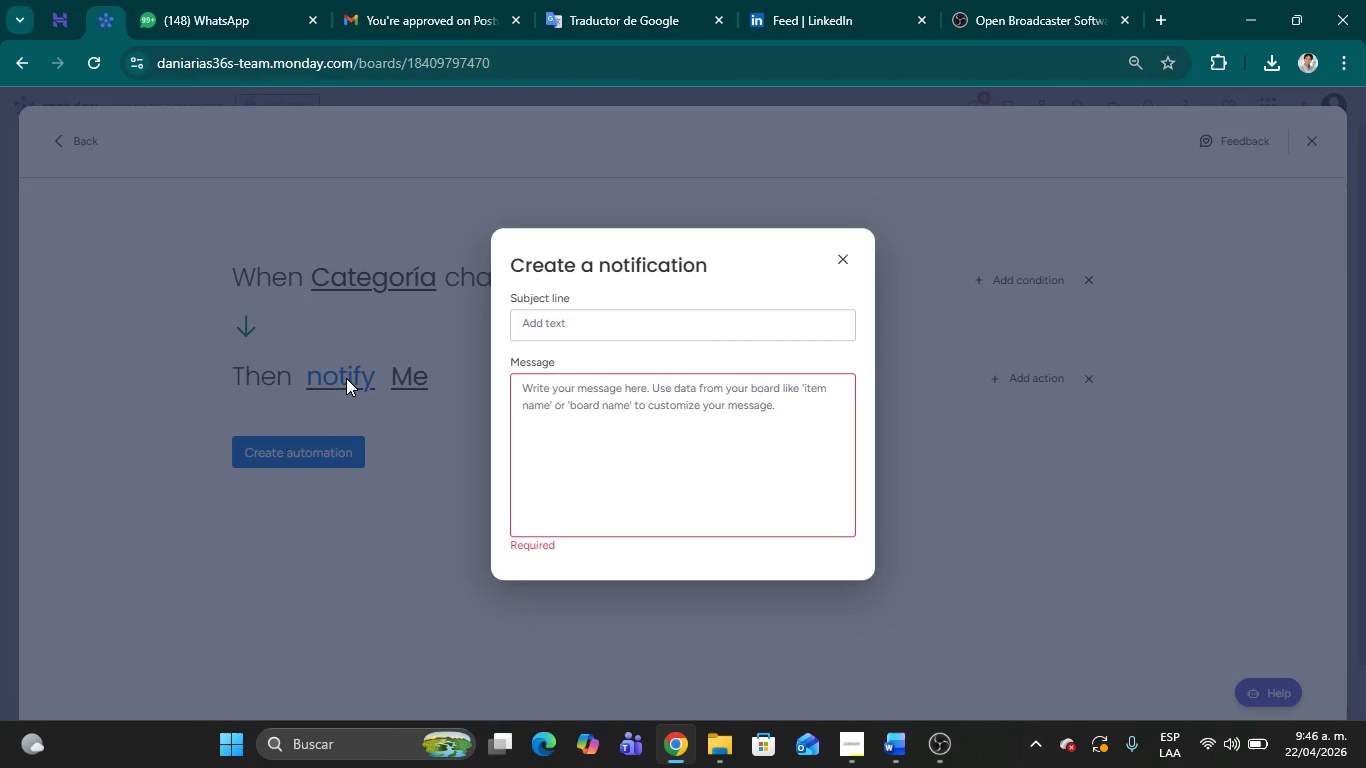 
left_click([633, 431])
 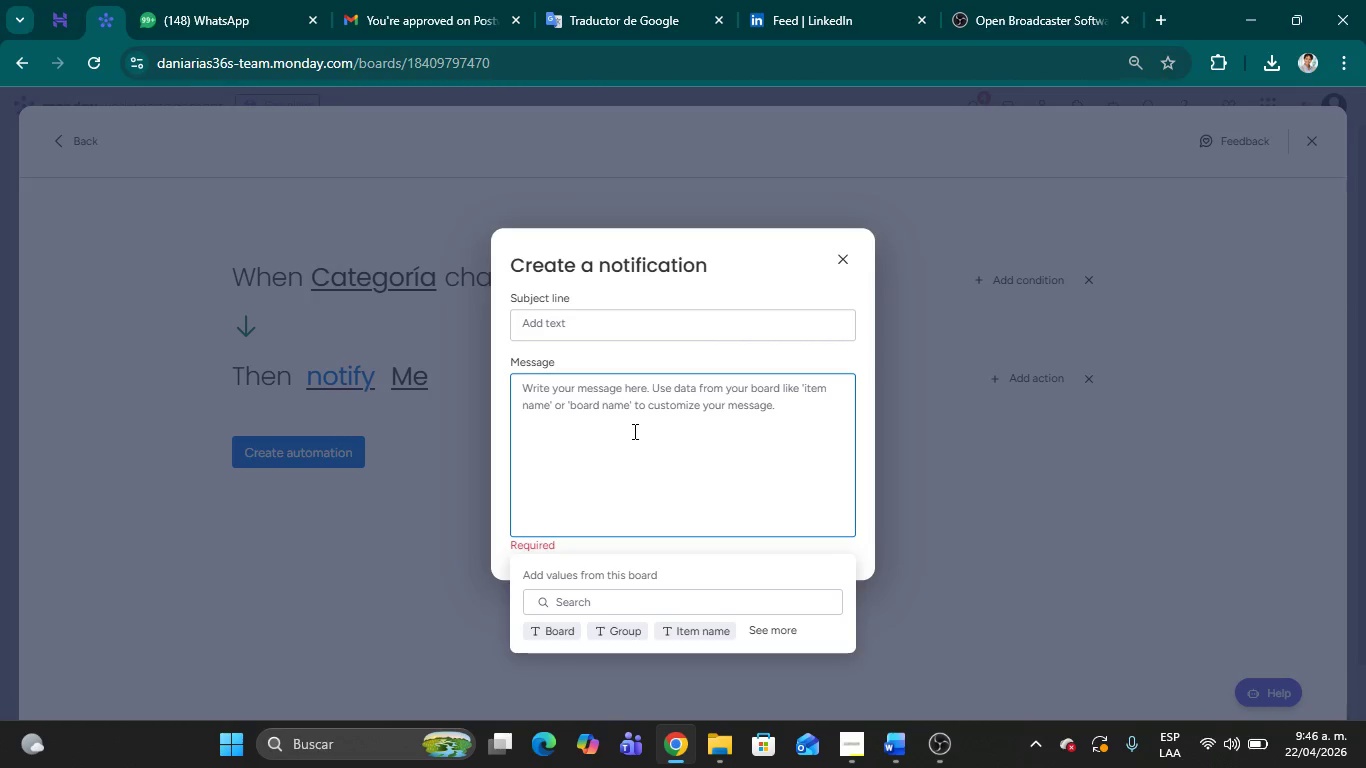 
wait(9.44)
 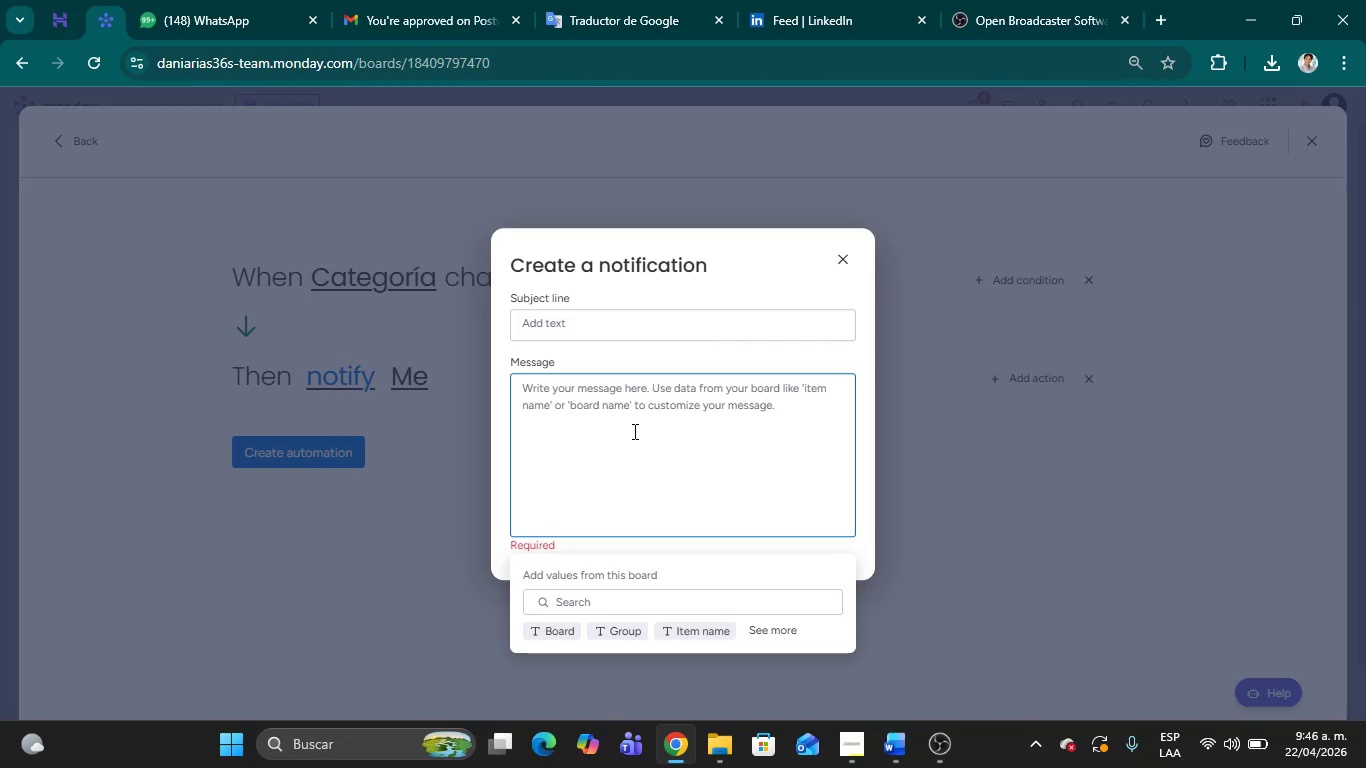 
type(Atenci;on )
 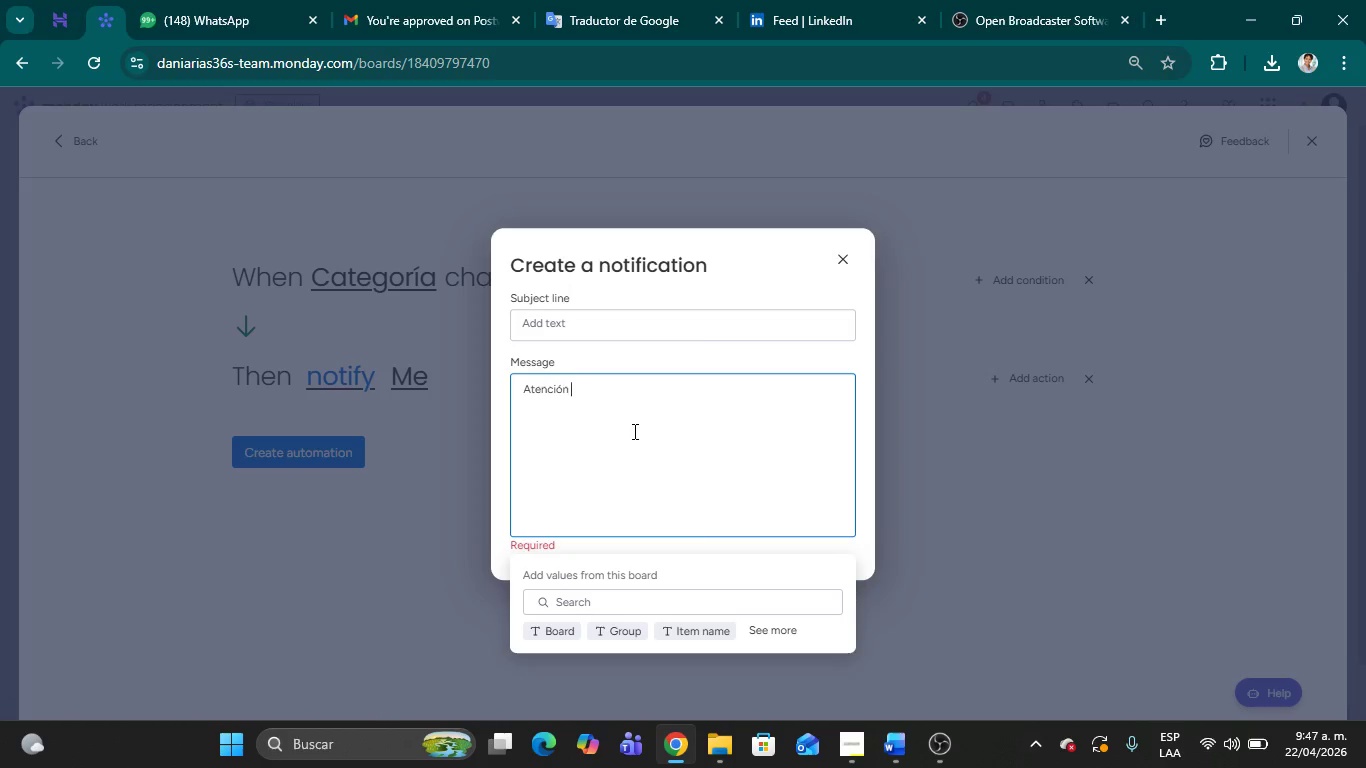 
key(Backspace)
type(, nuevo protocolo urgente)
 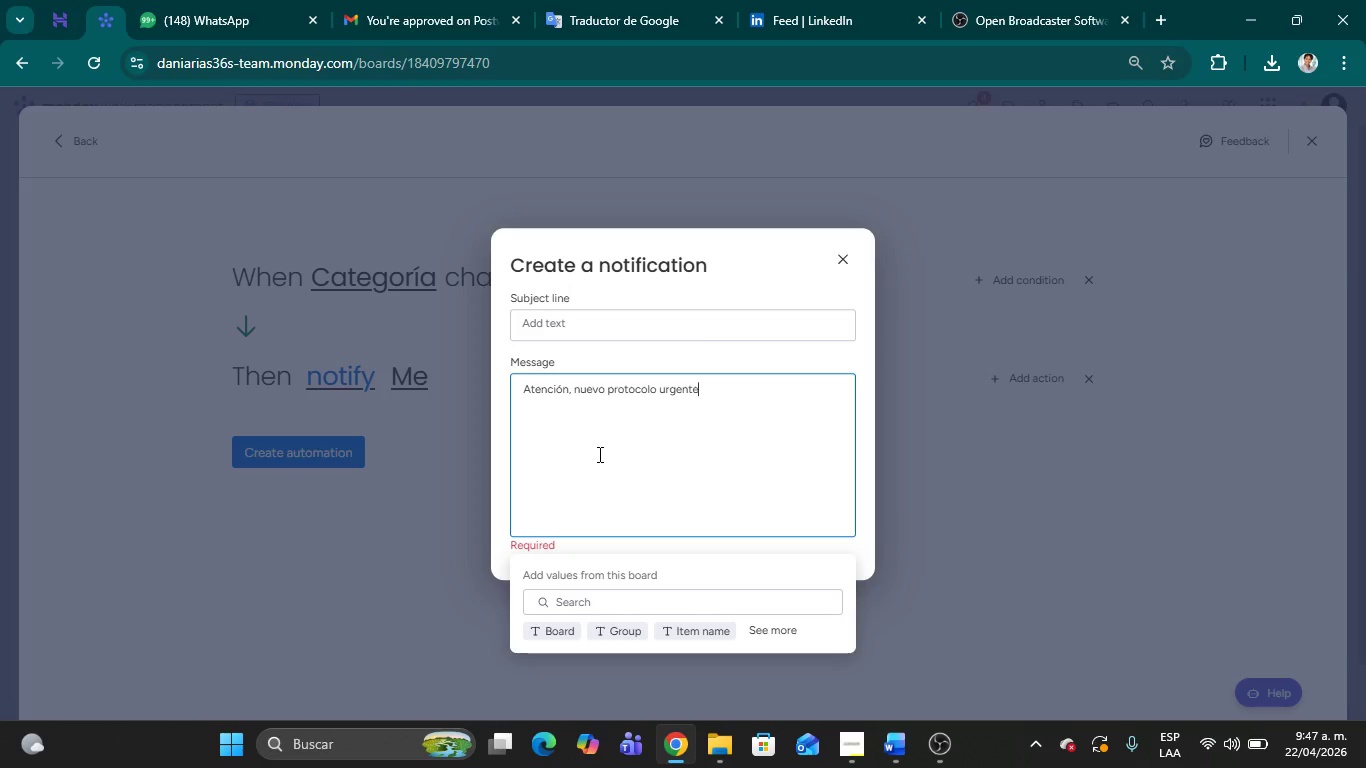 
wait(12.34)
 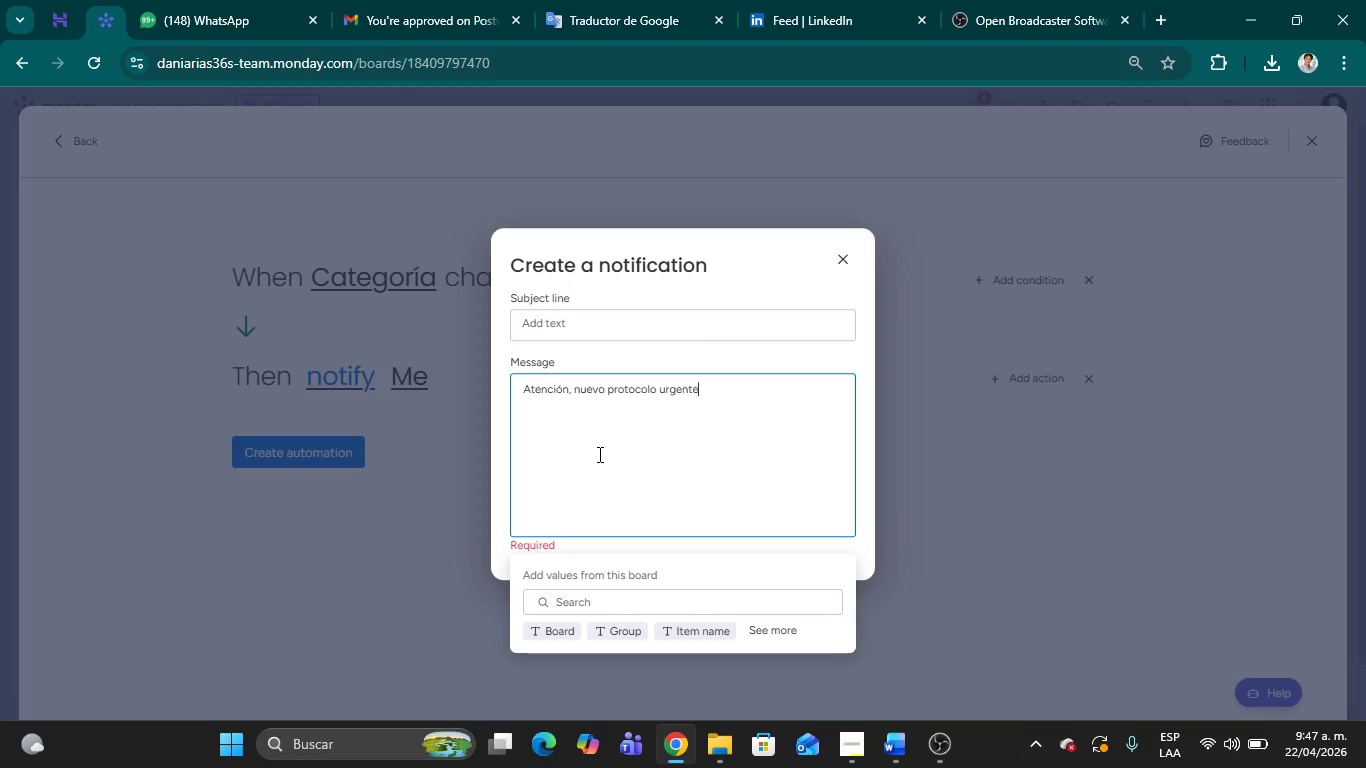 
left_click([613, 327])
 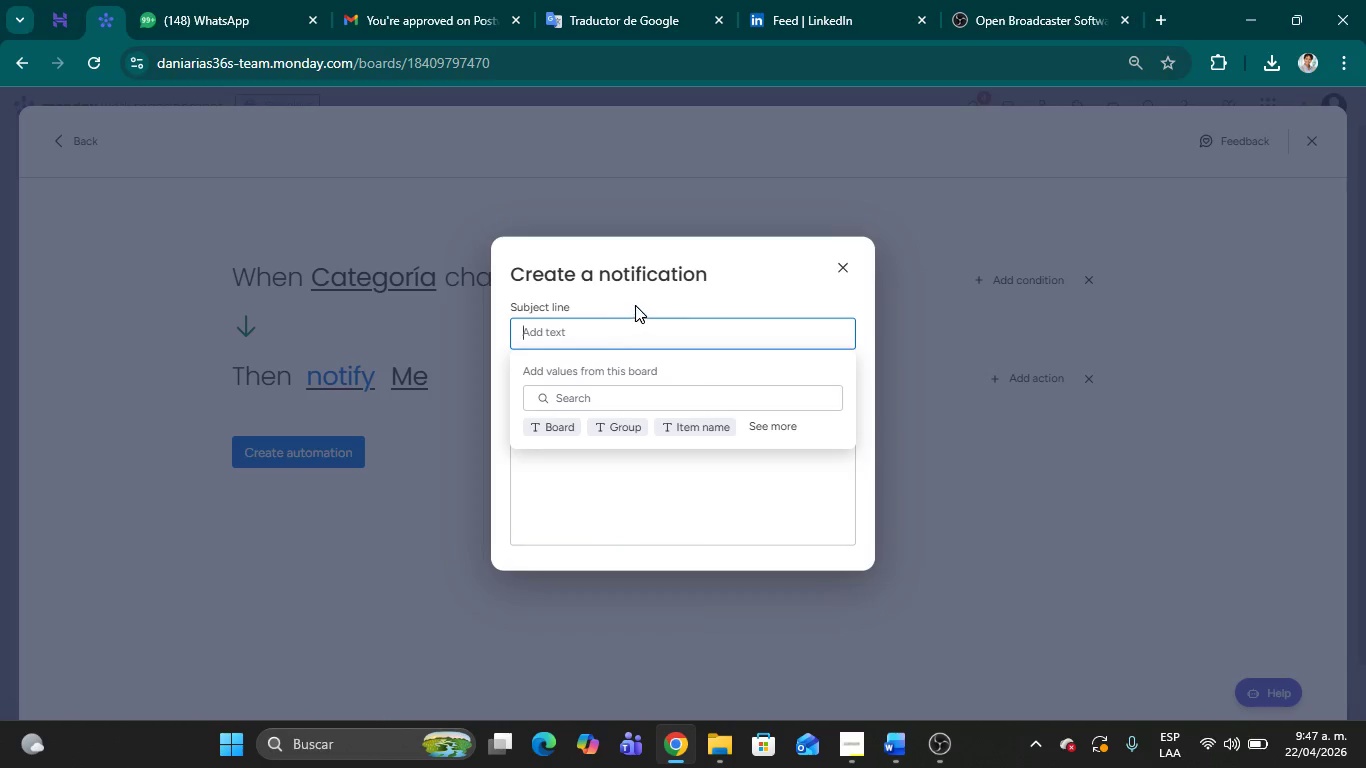 
left_click([646, 297])
 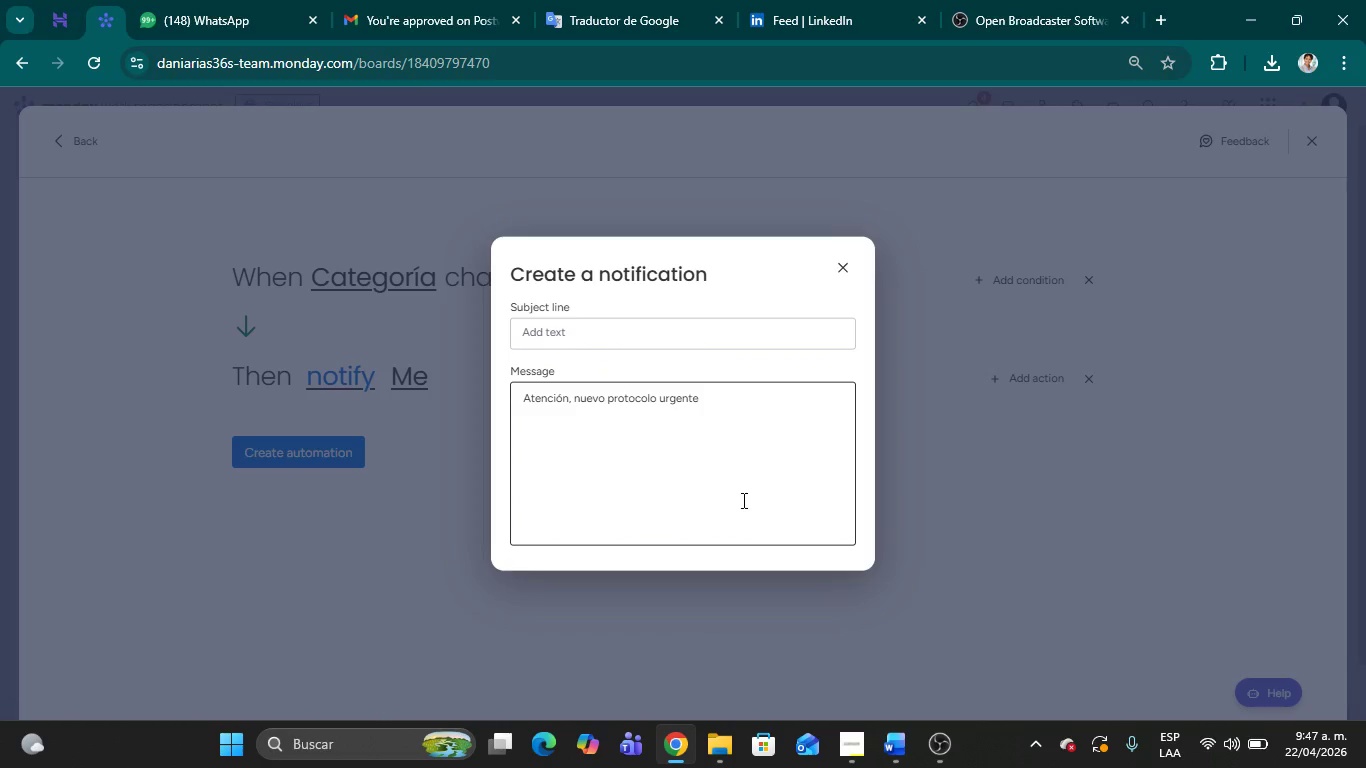 
left_click([741, 501])
 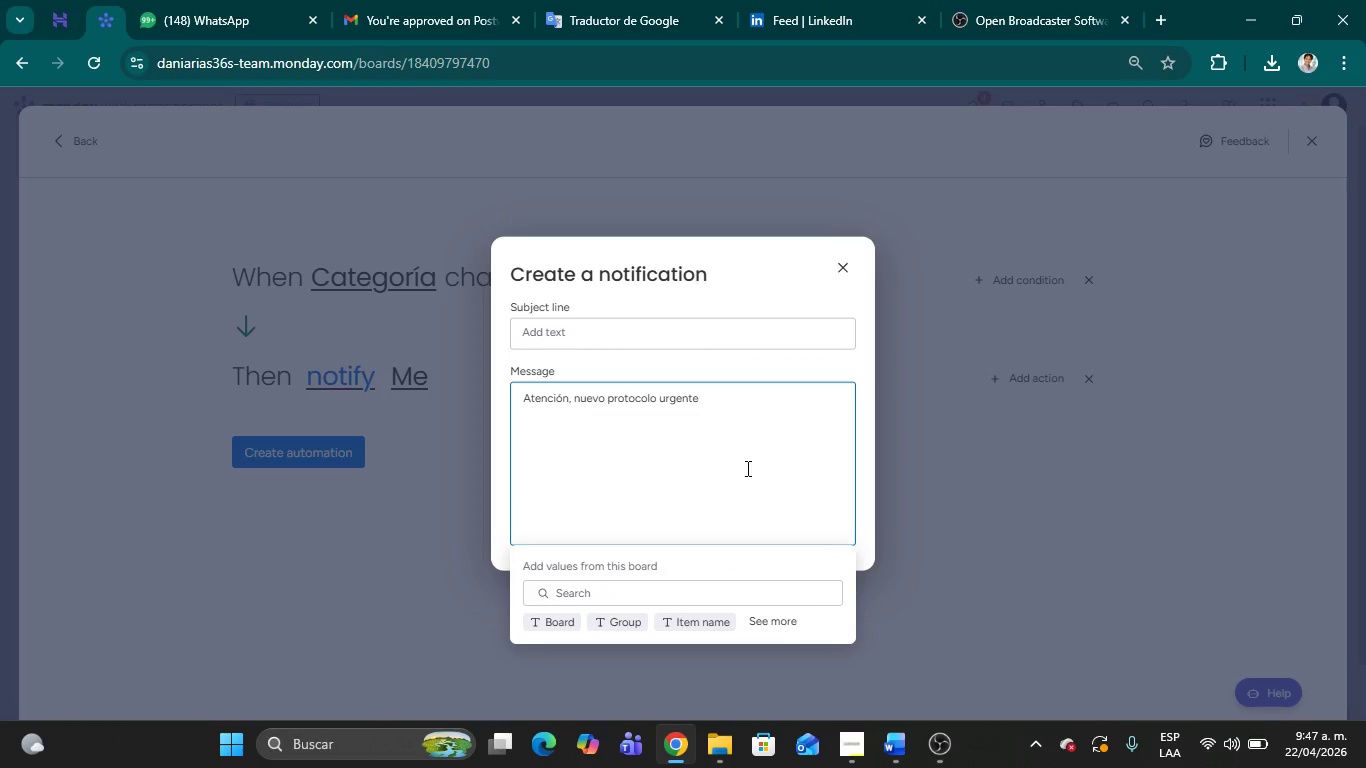 
left_click([746, 468])
 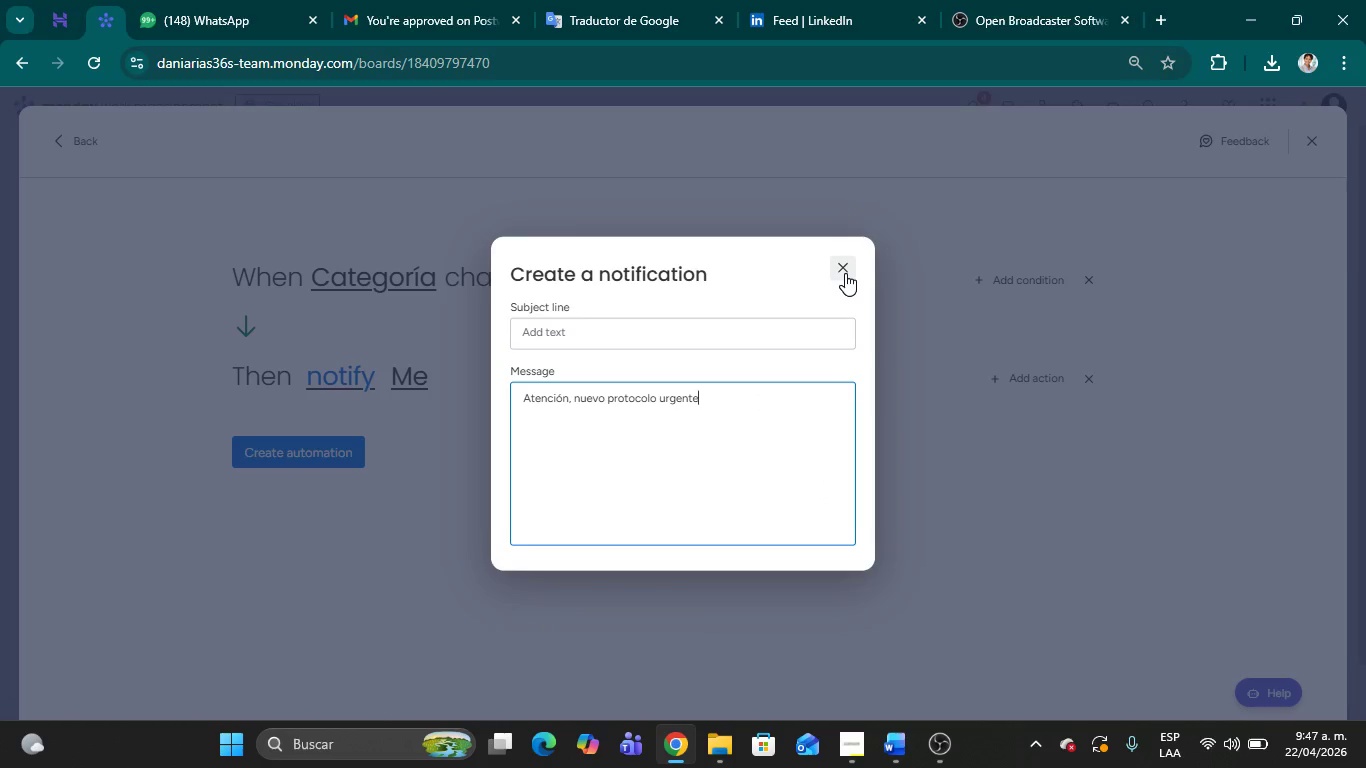 
wait(5.61)
 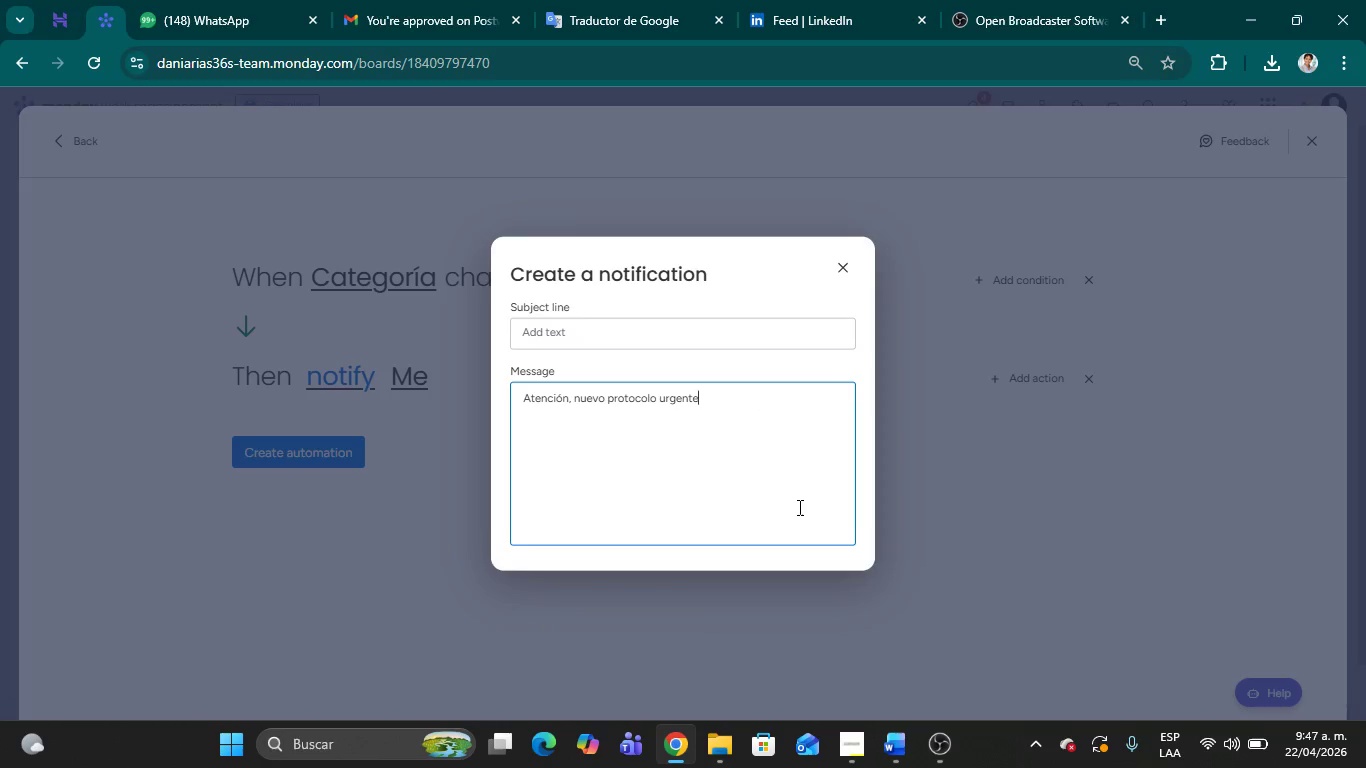 
left_click([845, 273])
 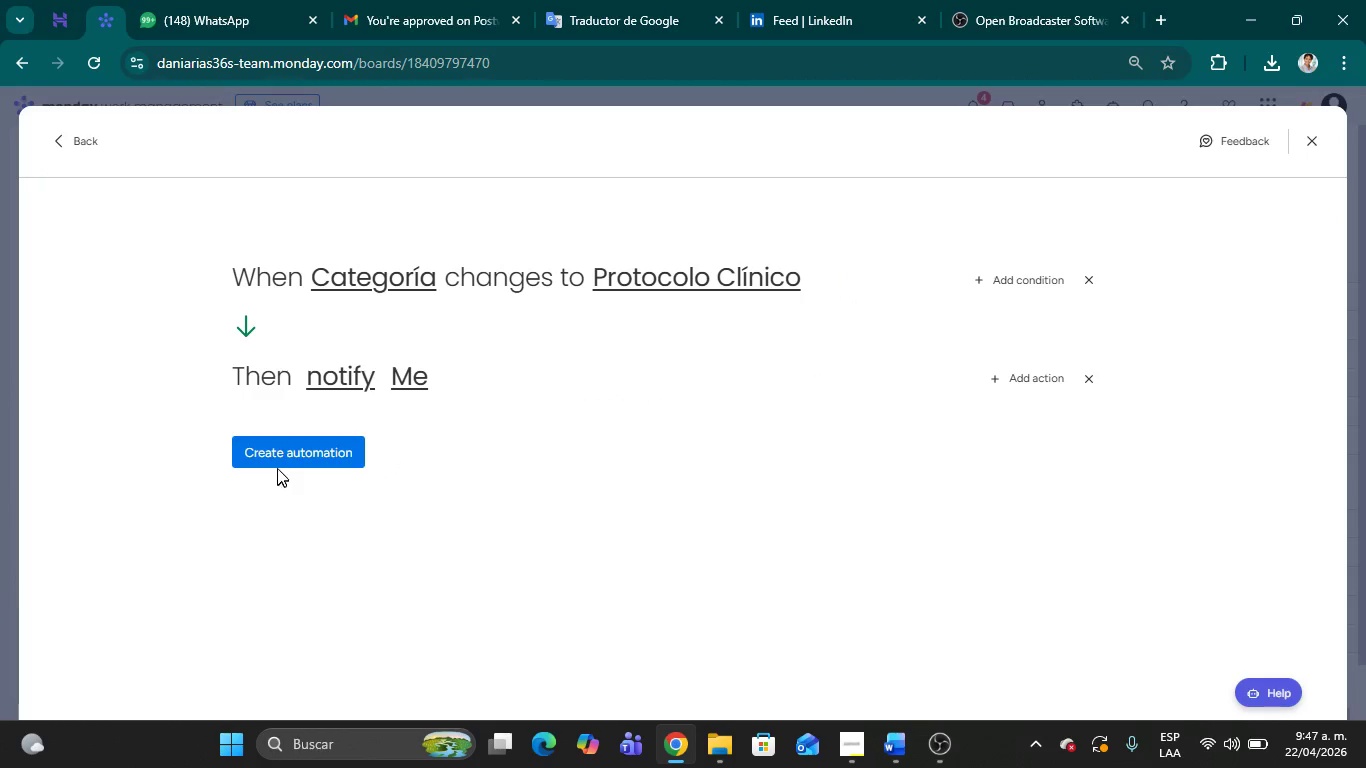 
left_click([283, 455])
 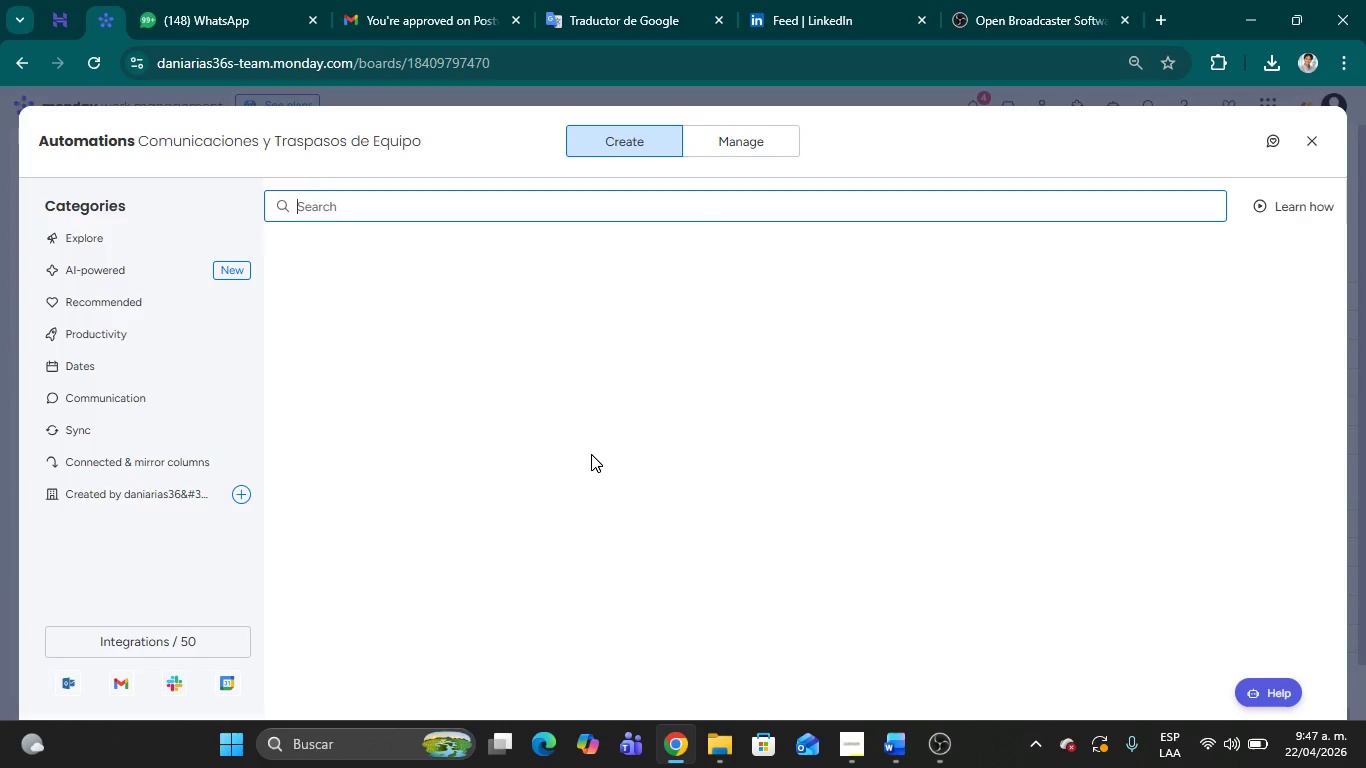 
mouse_move([590, 437])
 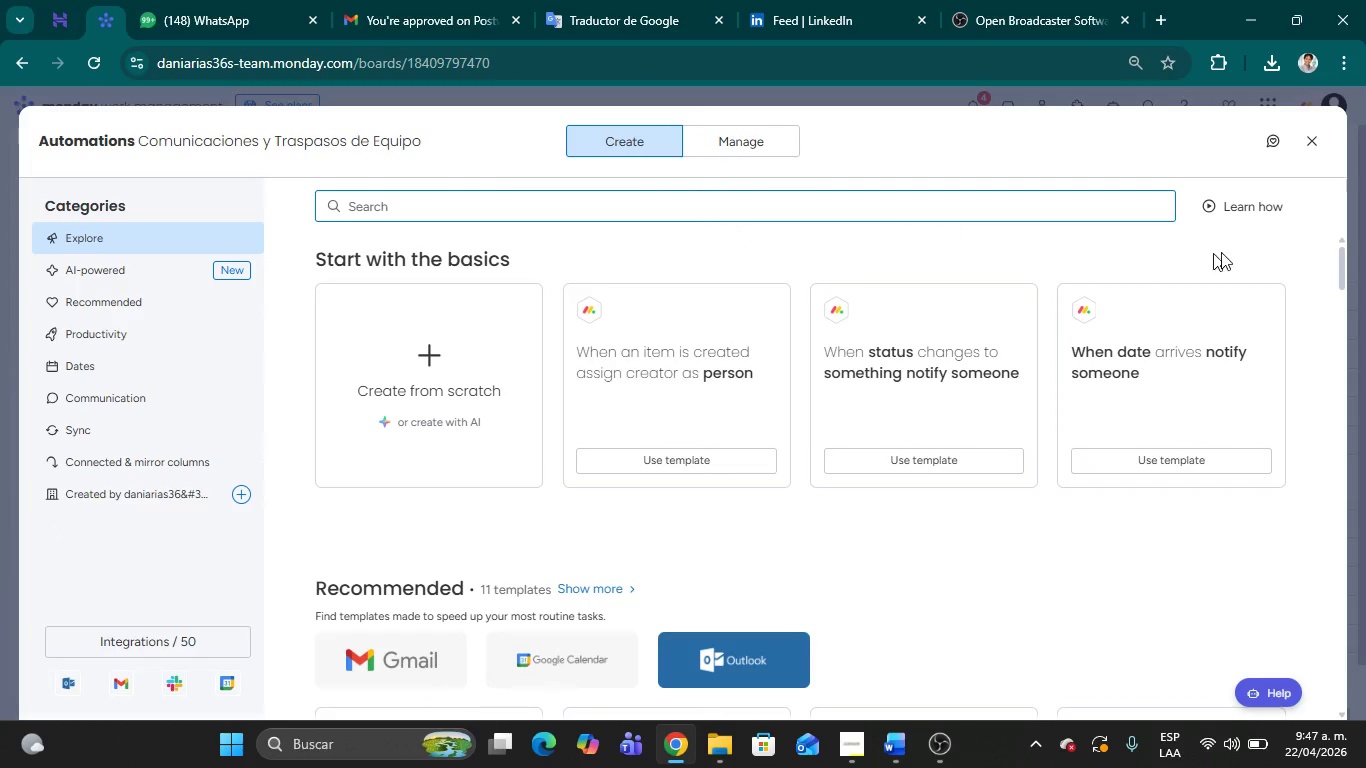 
wait(6.55)
 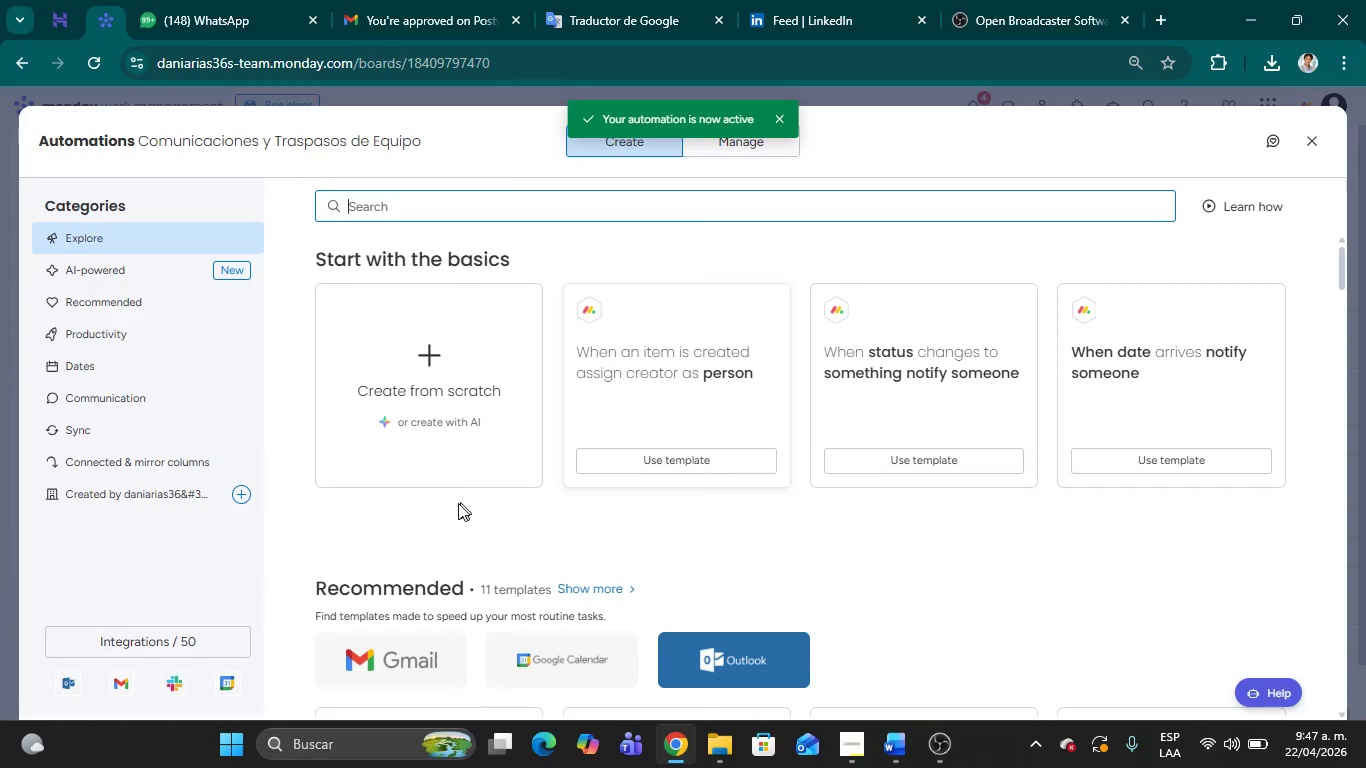 
left_click([1305, 149])
 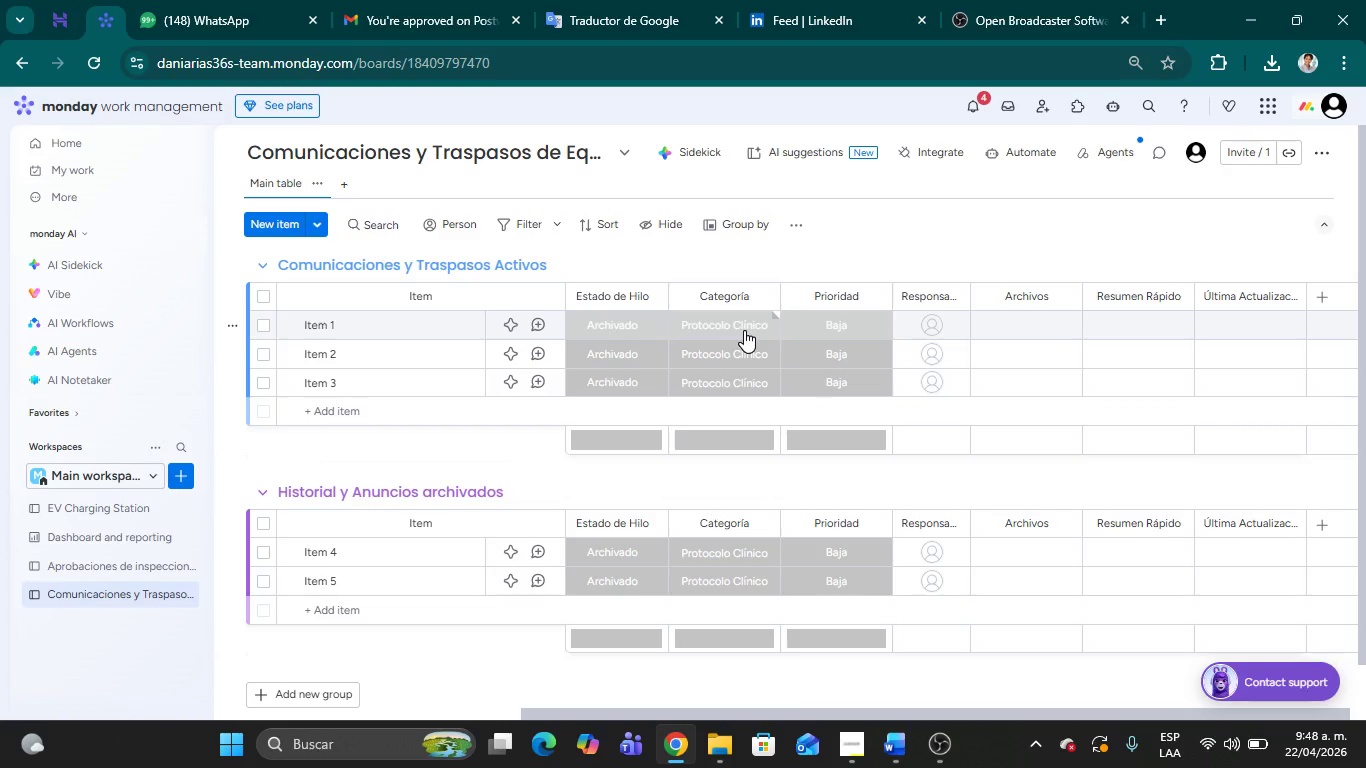 
wait(32.48)
 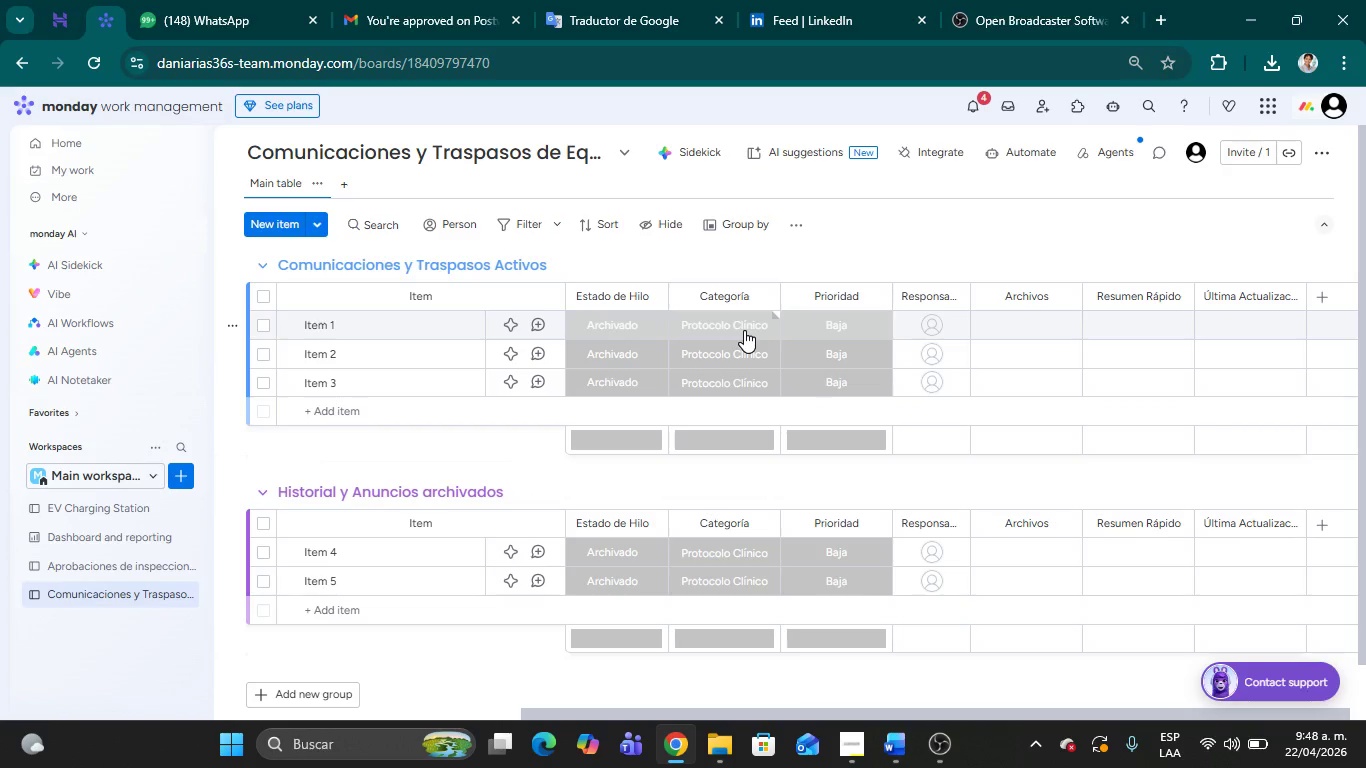 
scroll: coordinate [431, 390], scroll_direction: up, amount: 5.0
 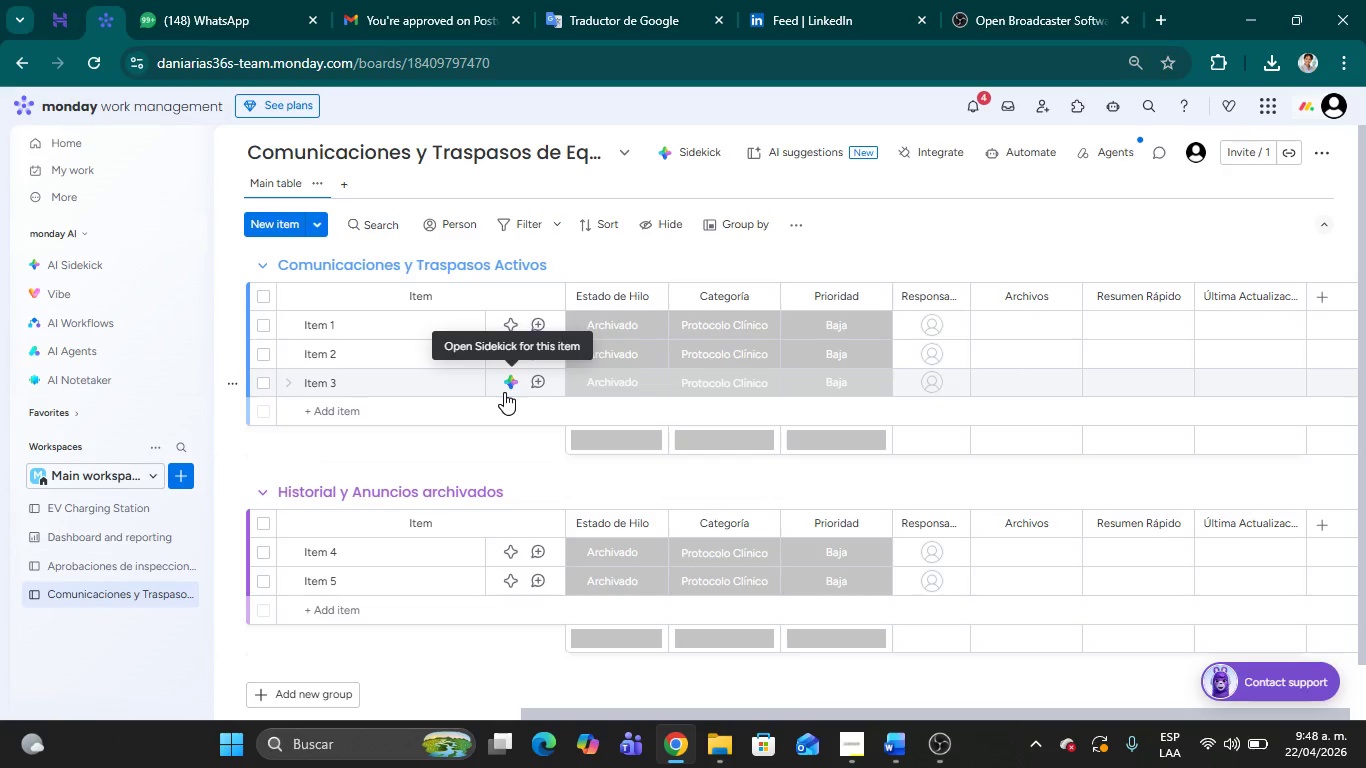 
wait(18.02)
 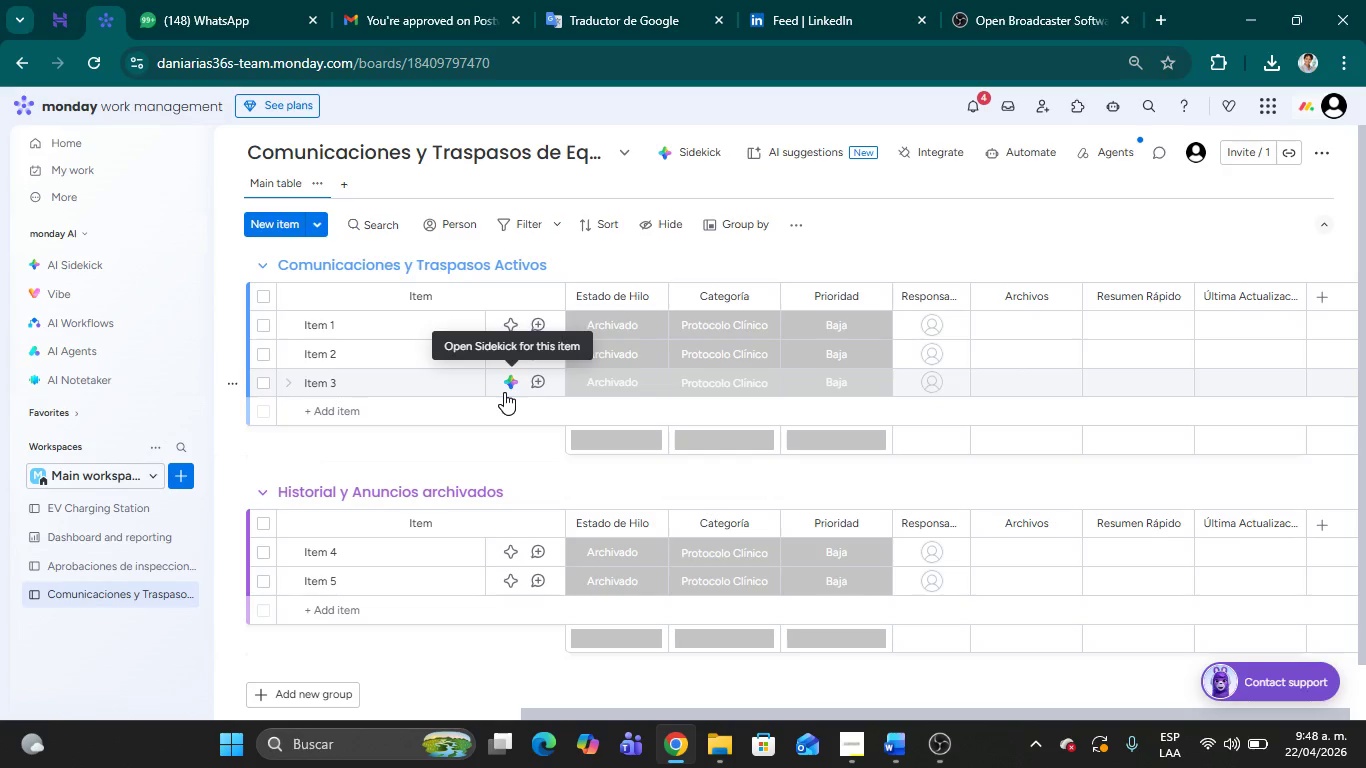 
mouse_move([472, 331])
 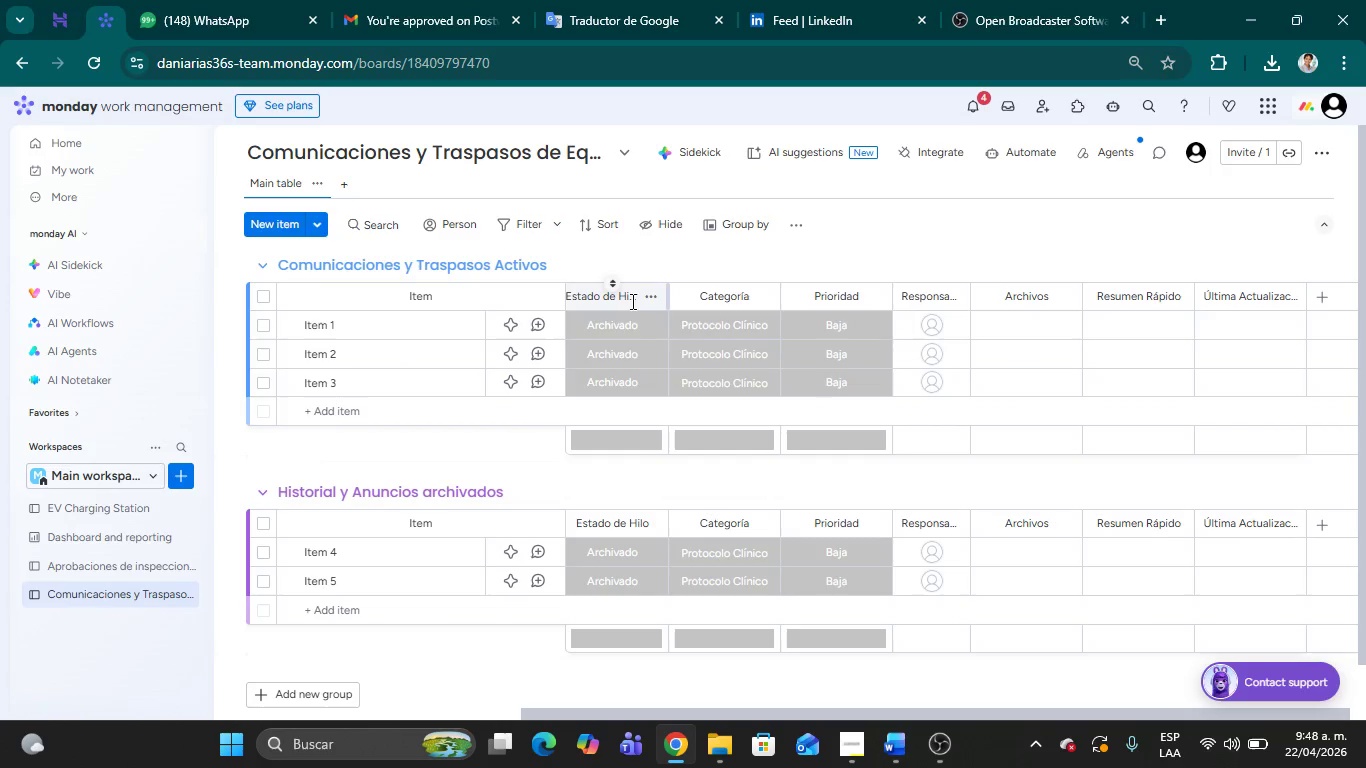 
wait(14.41)
 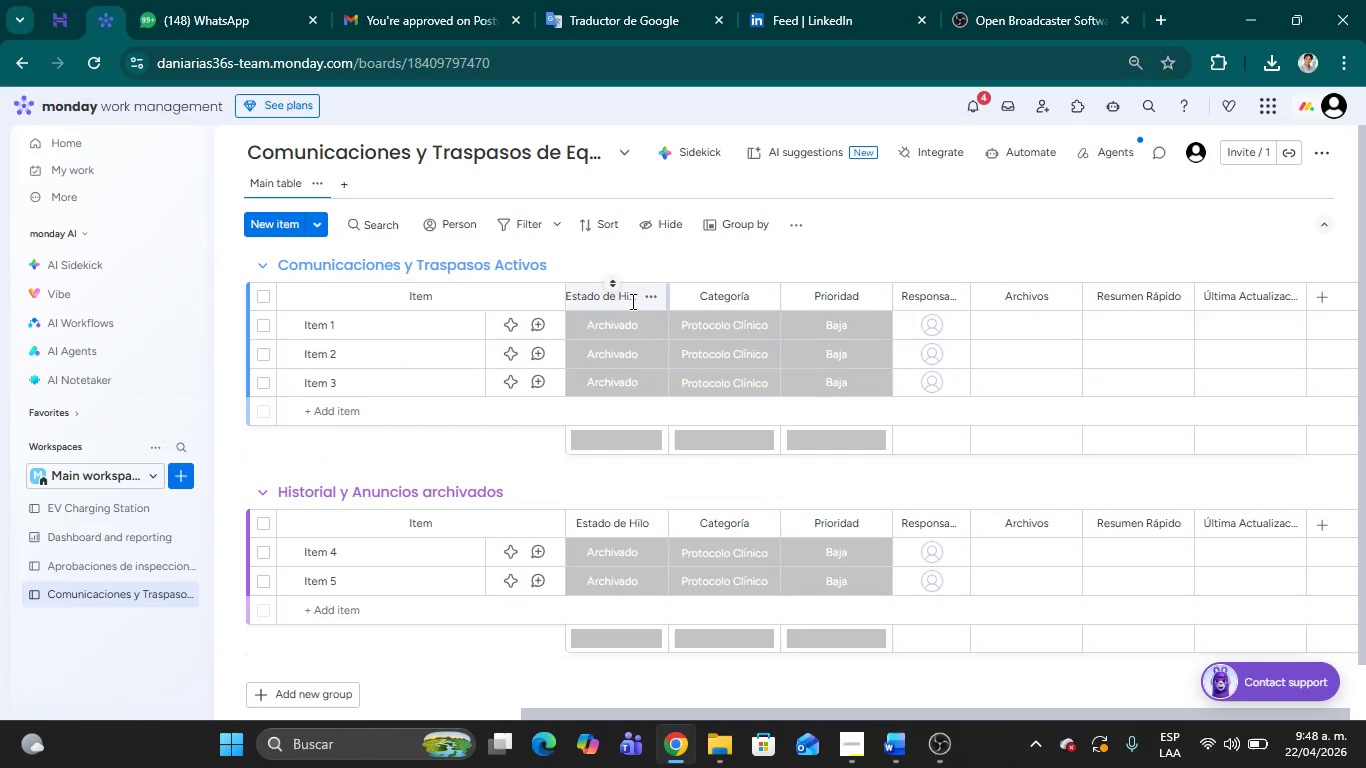 
double_click([418, 297])
 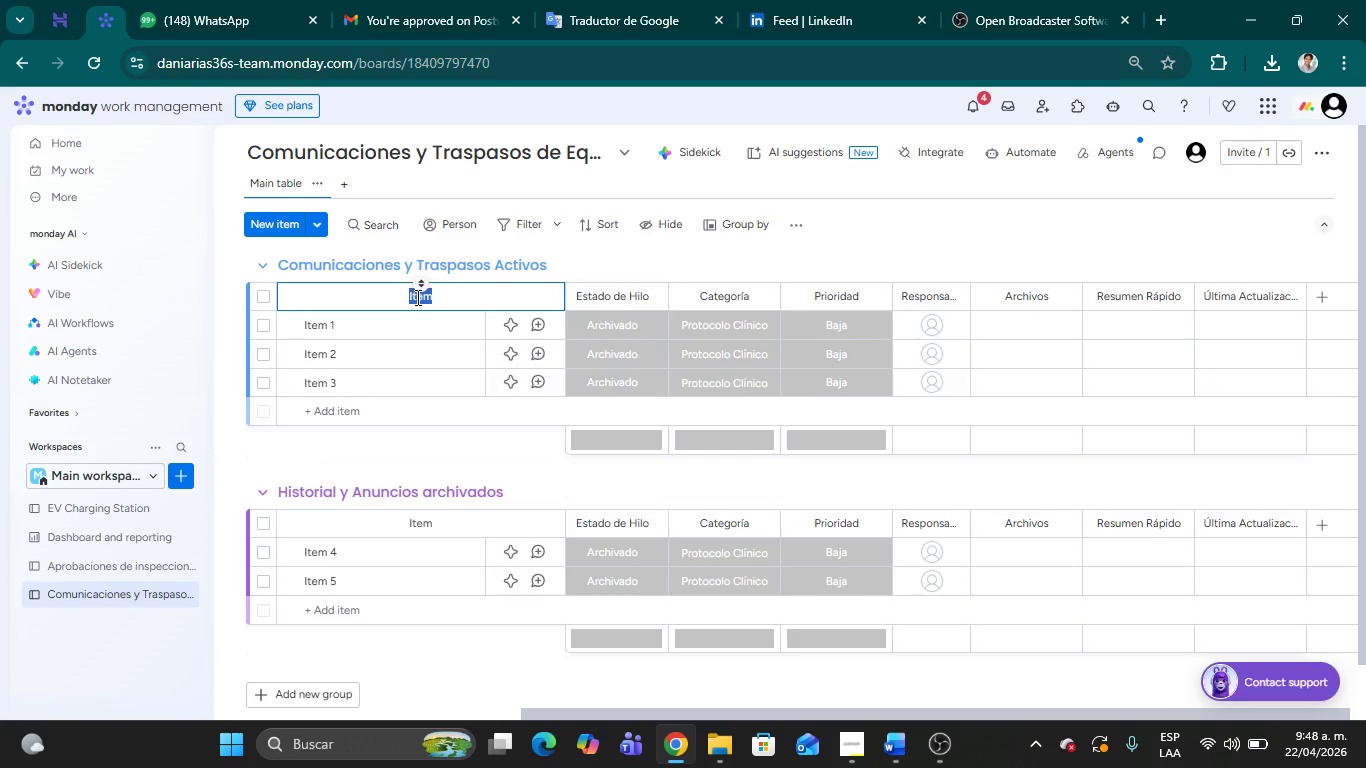 
type(Tu)
key(Backspace)
type(itulo)
 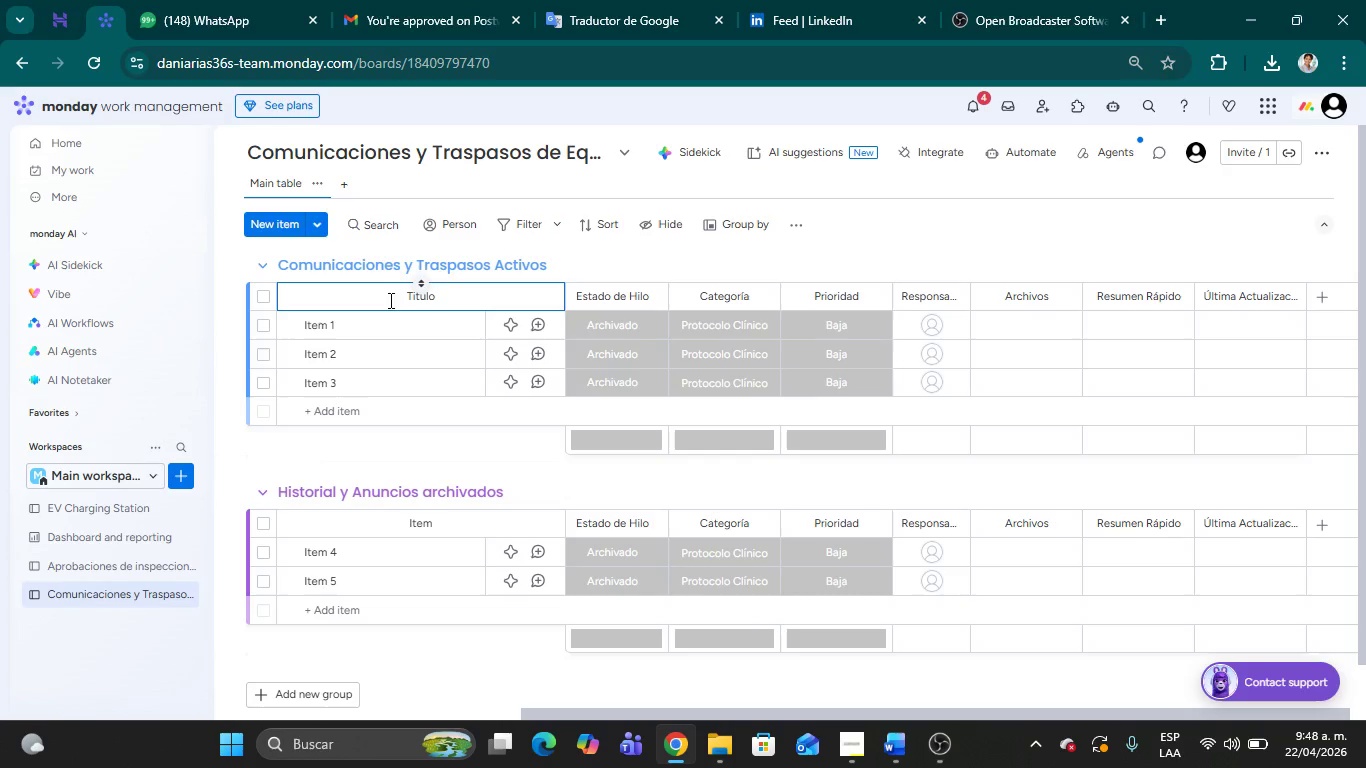 
left_click([358, 335])
 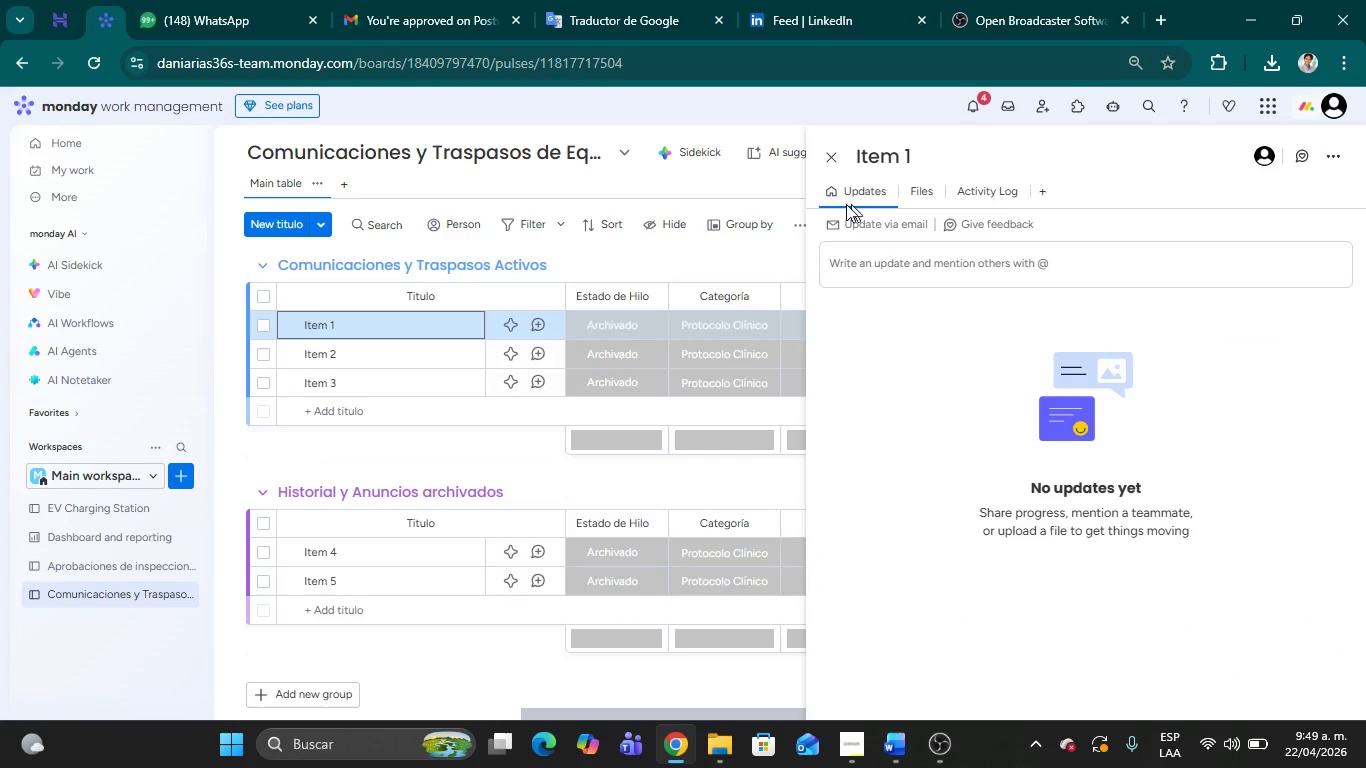 
left_click([827, 155])
 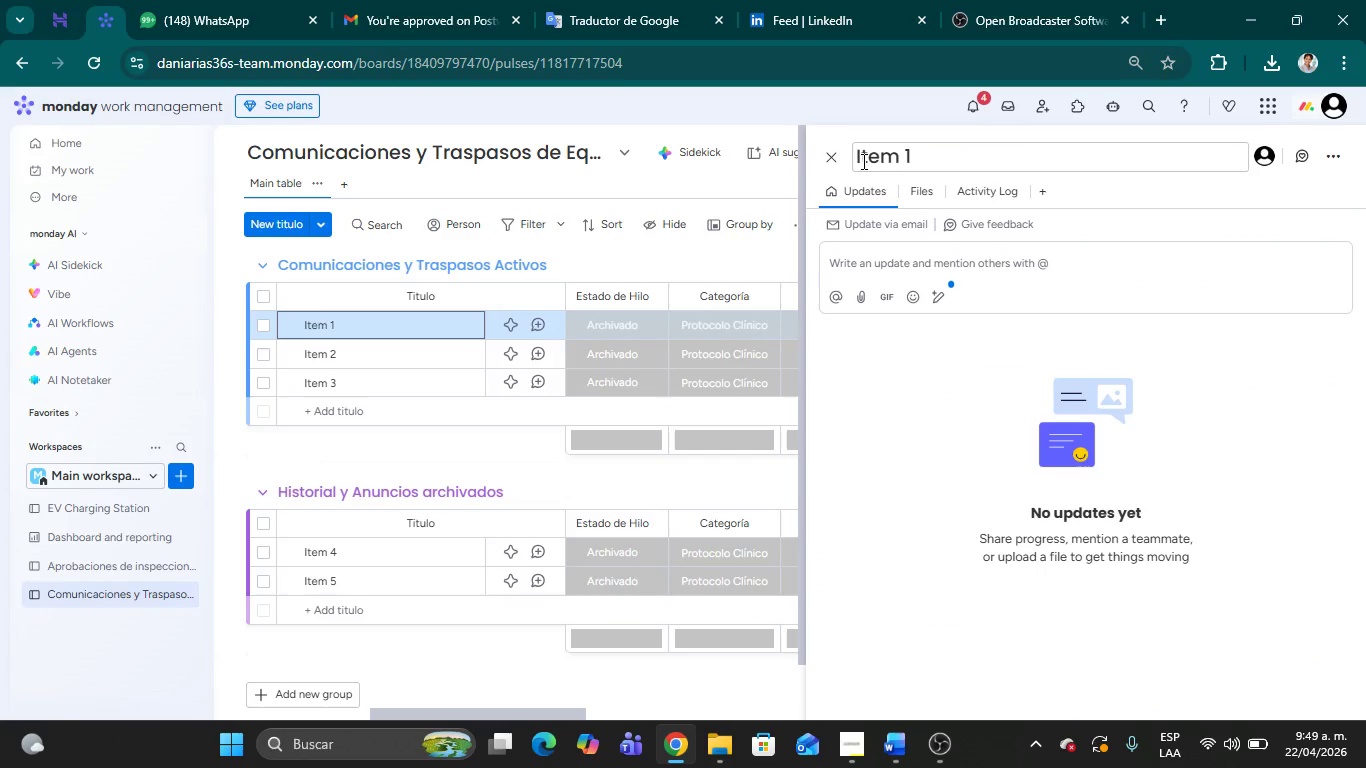 
left_click([836, 160])
 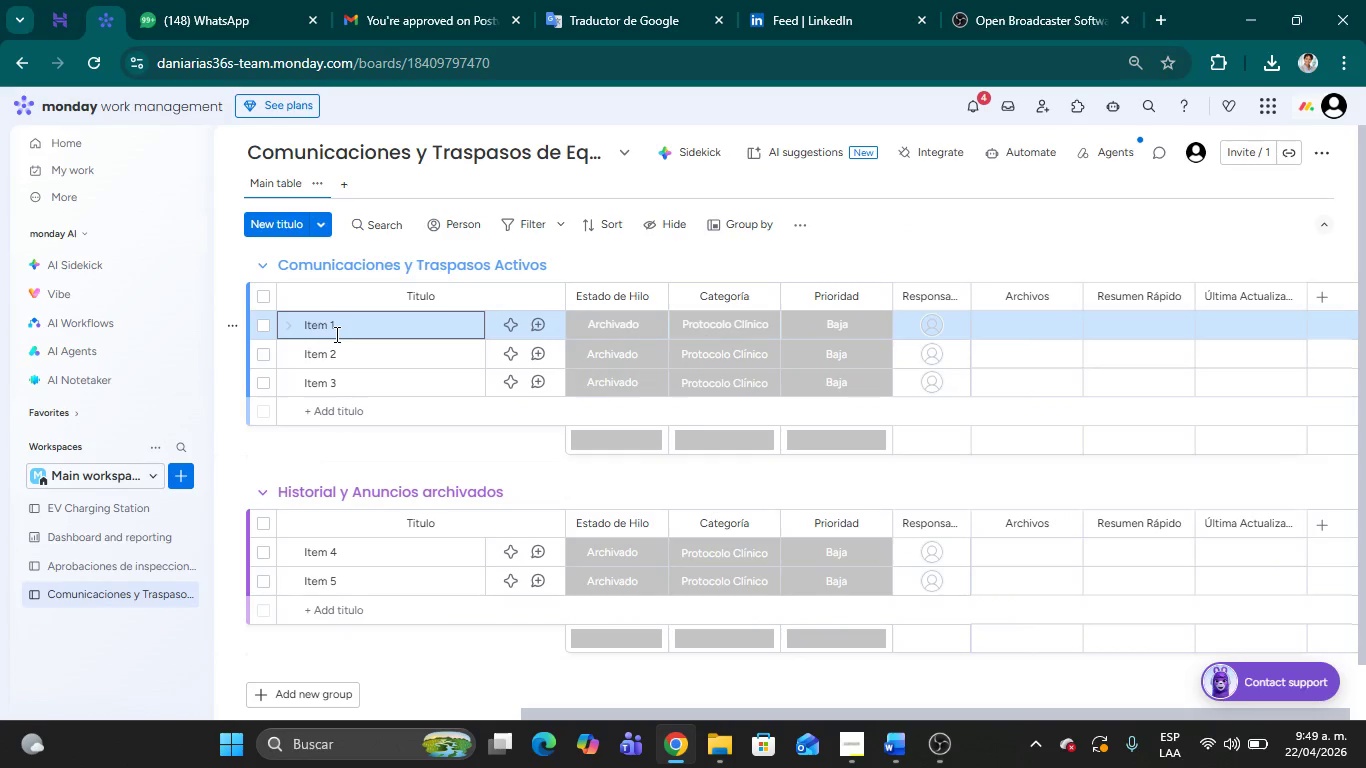 
left_click([338, 328])
 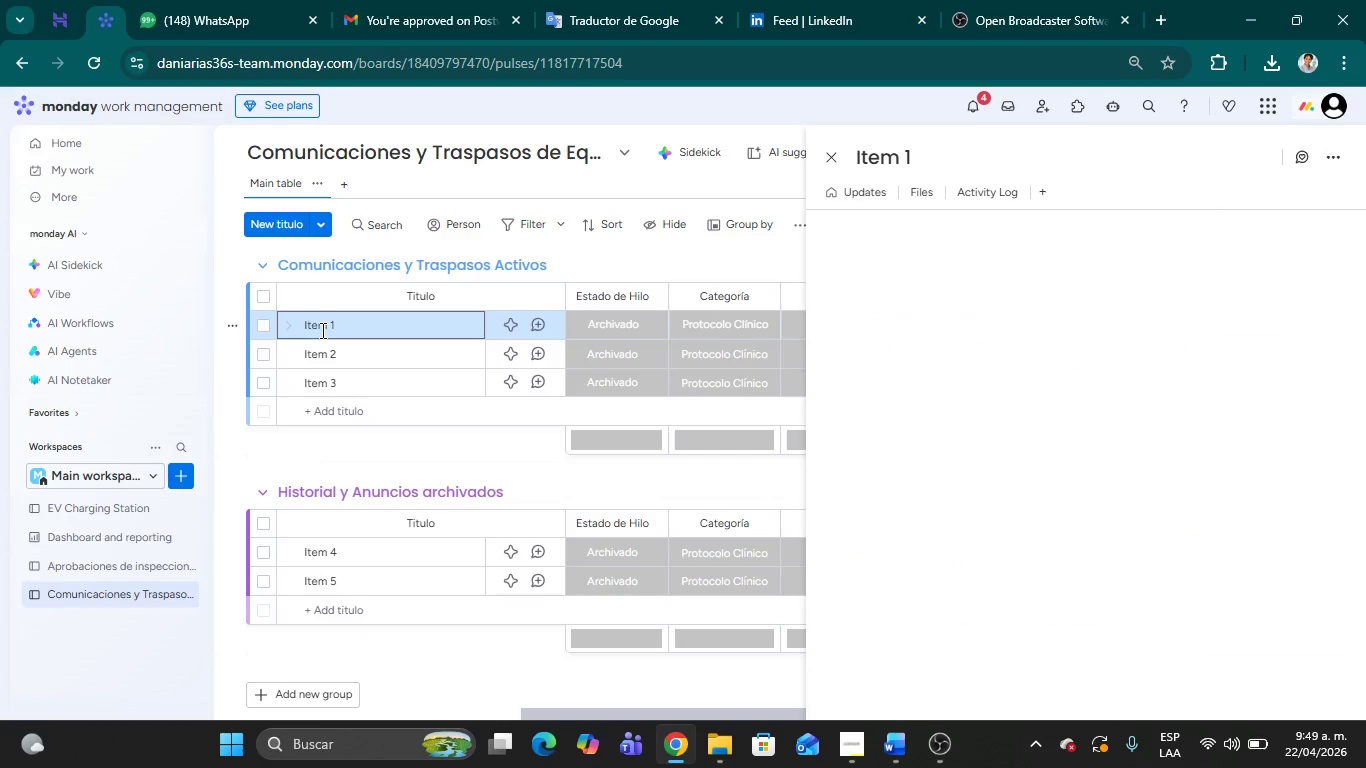 
double_click([321, 330])
 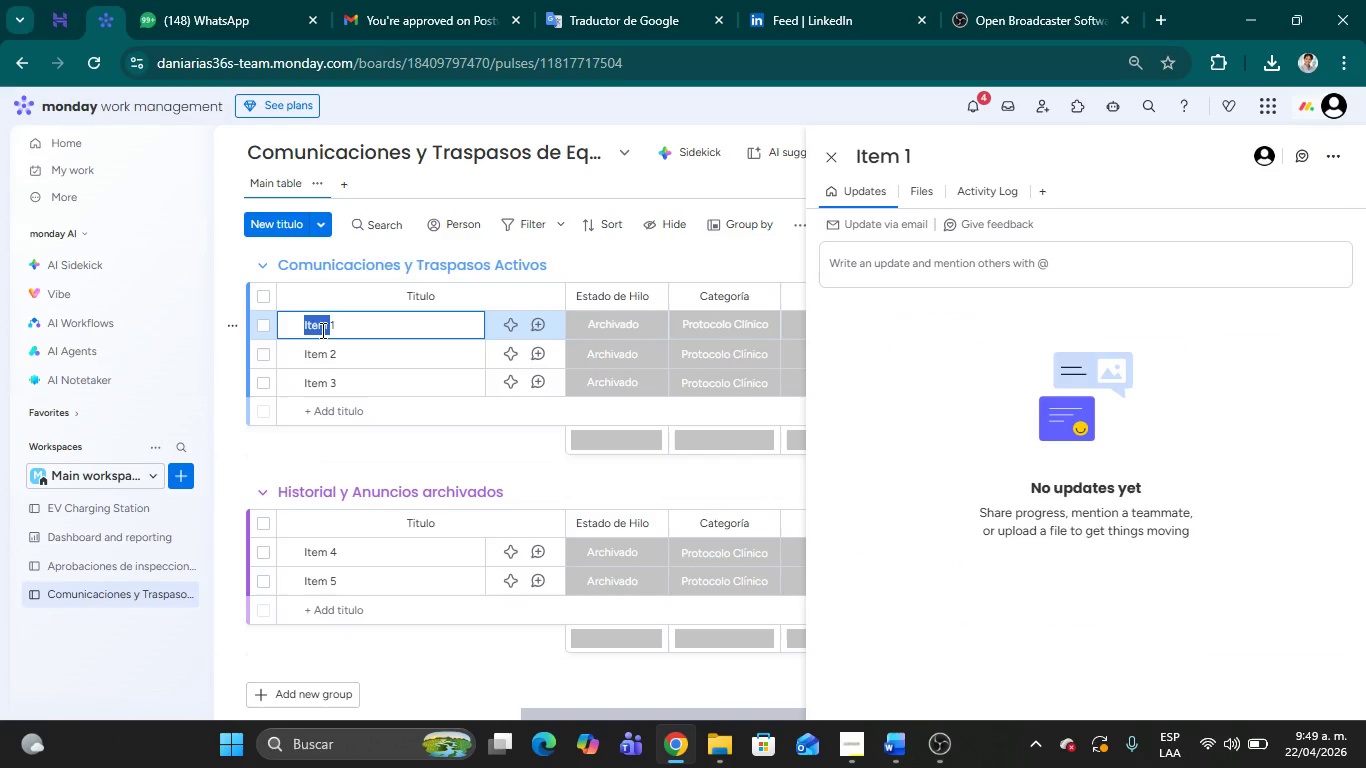 
key(Backspace)
 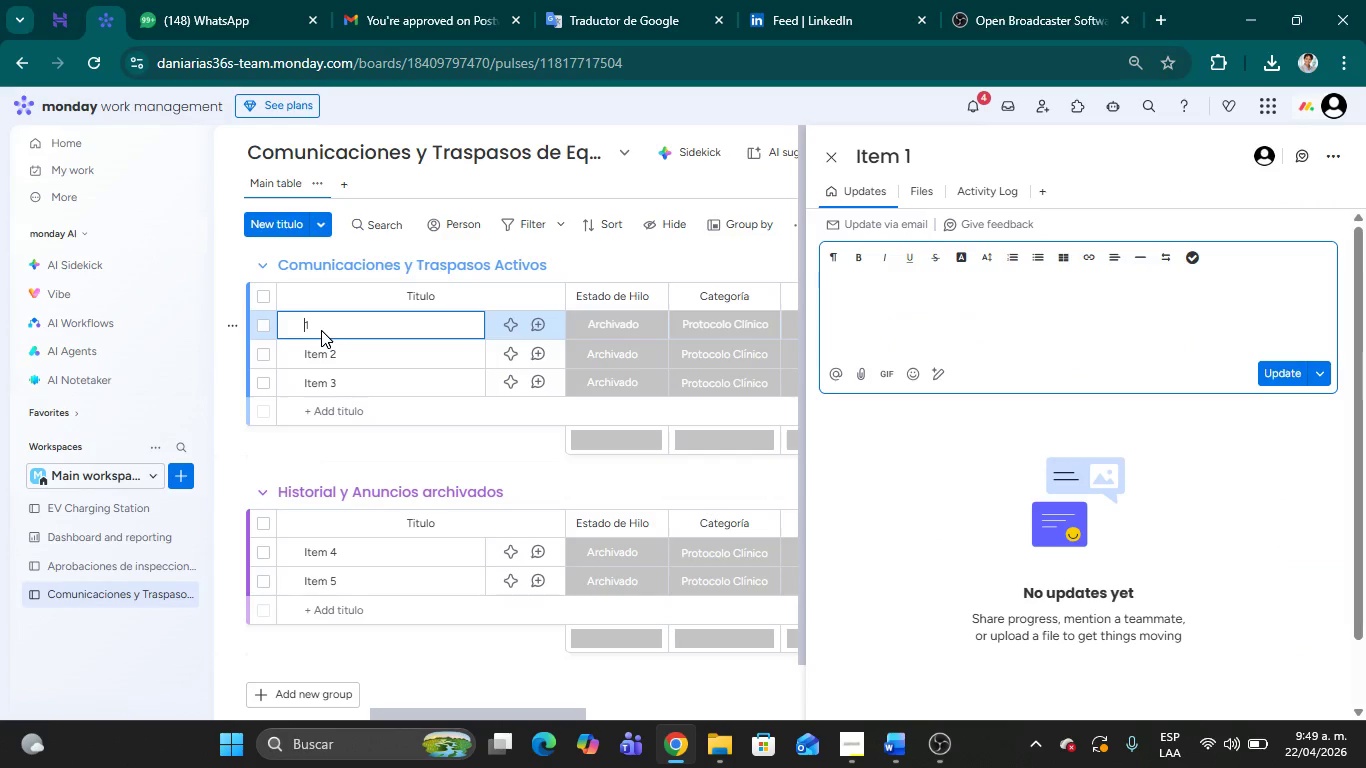 
key(Delete)
 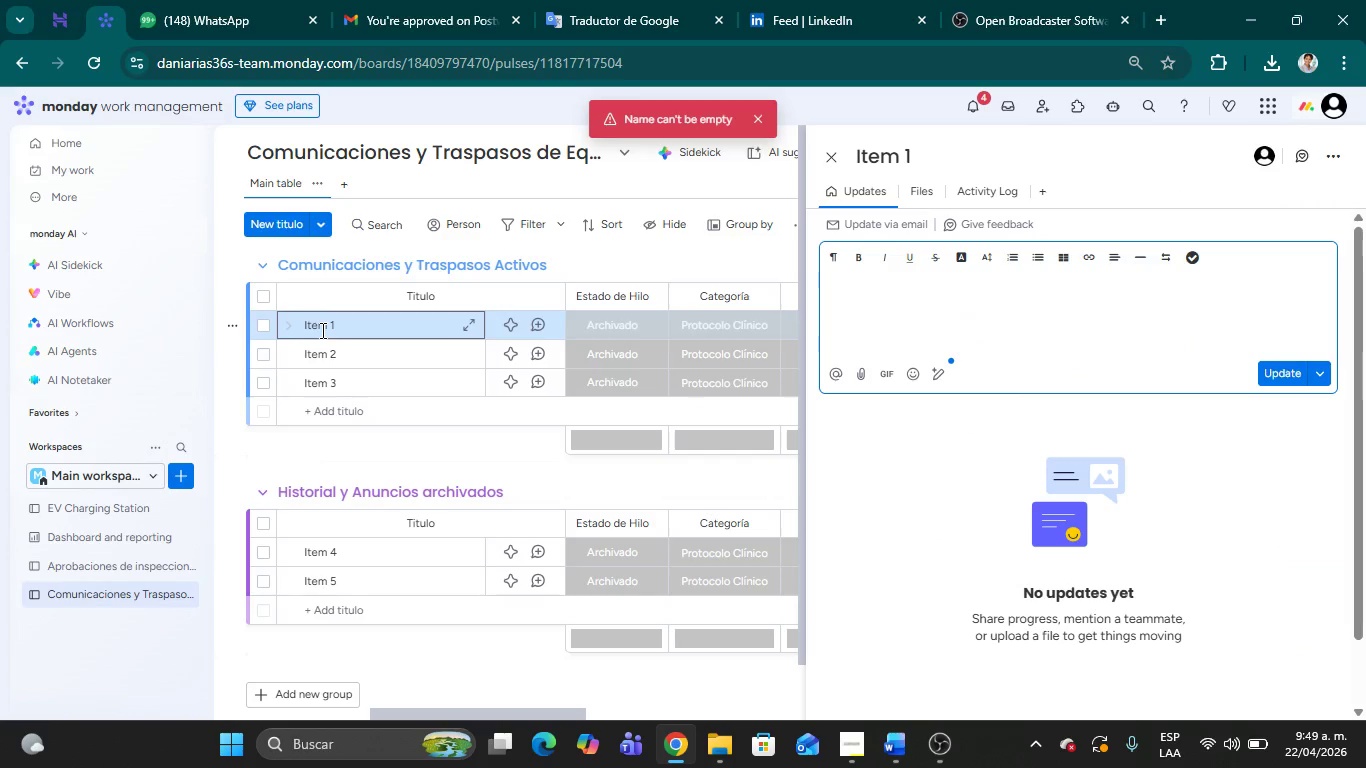 
type(Protocolo v)
key(Backspace)
type(Vitamina D )
 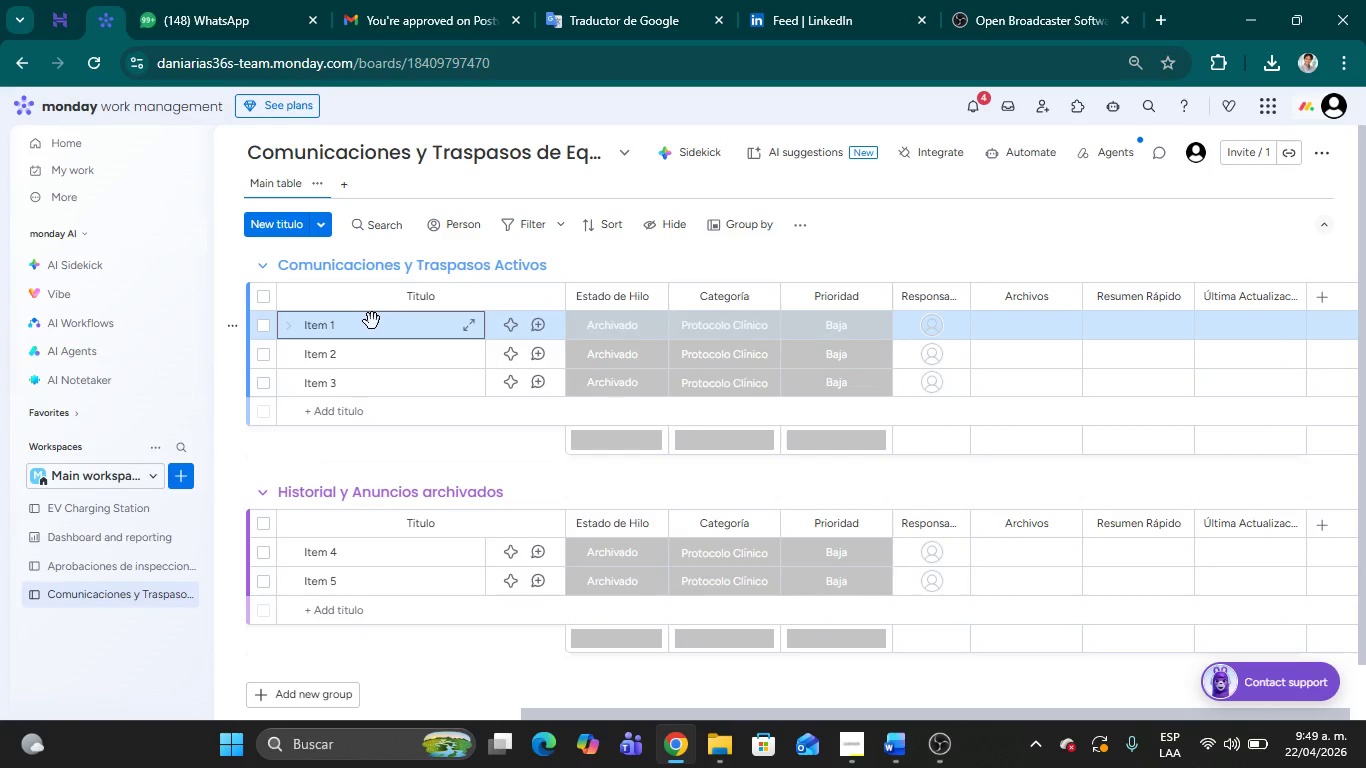 
double_click([336, 329])
 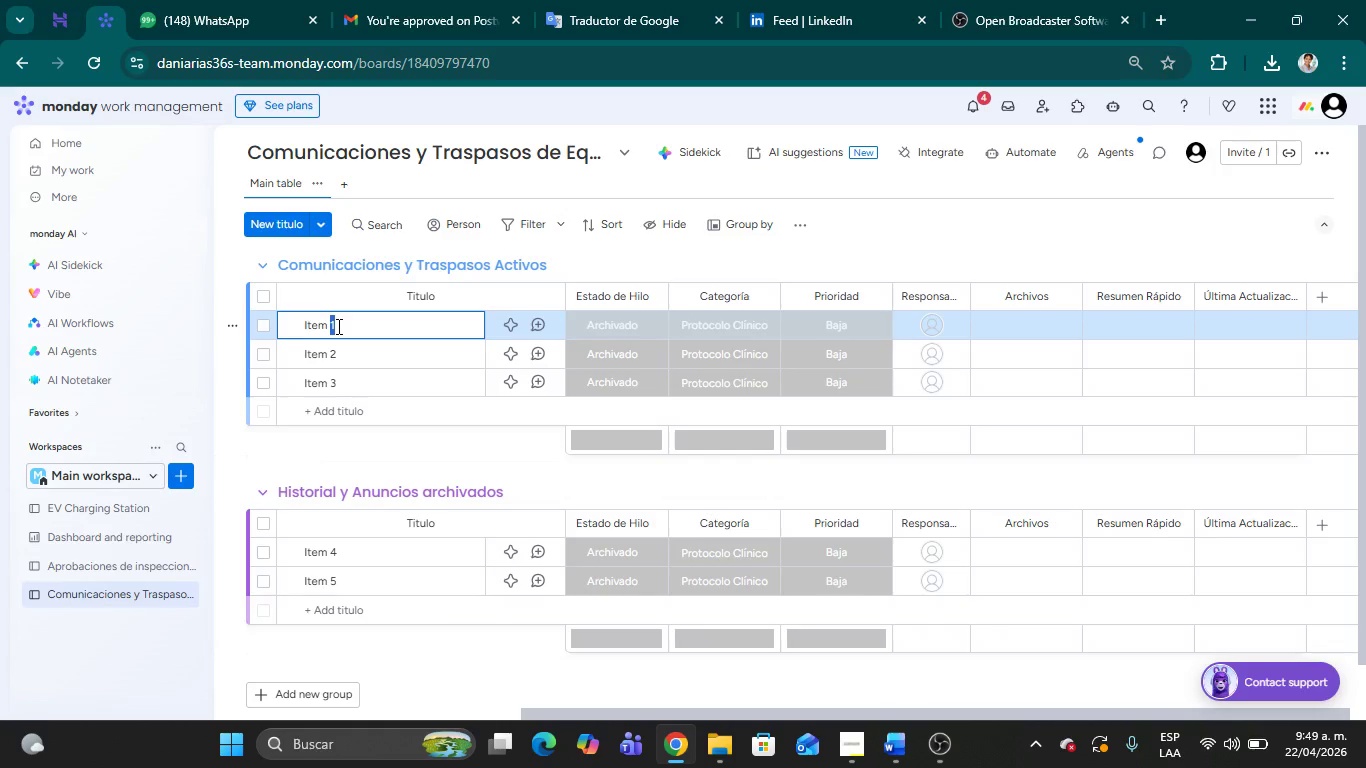 
left_click_drag(start_coordinate=[337, 326], to_coordinate=[311, 326])
 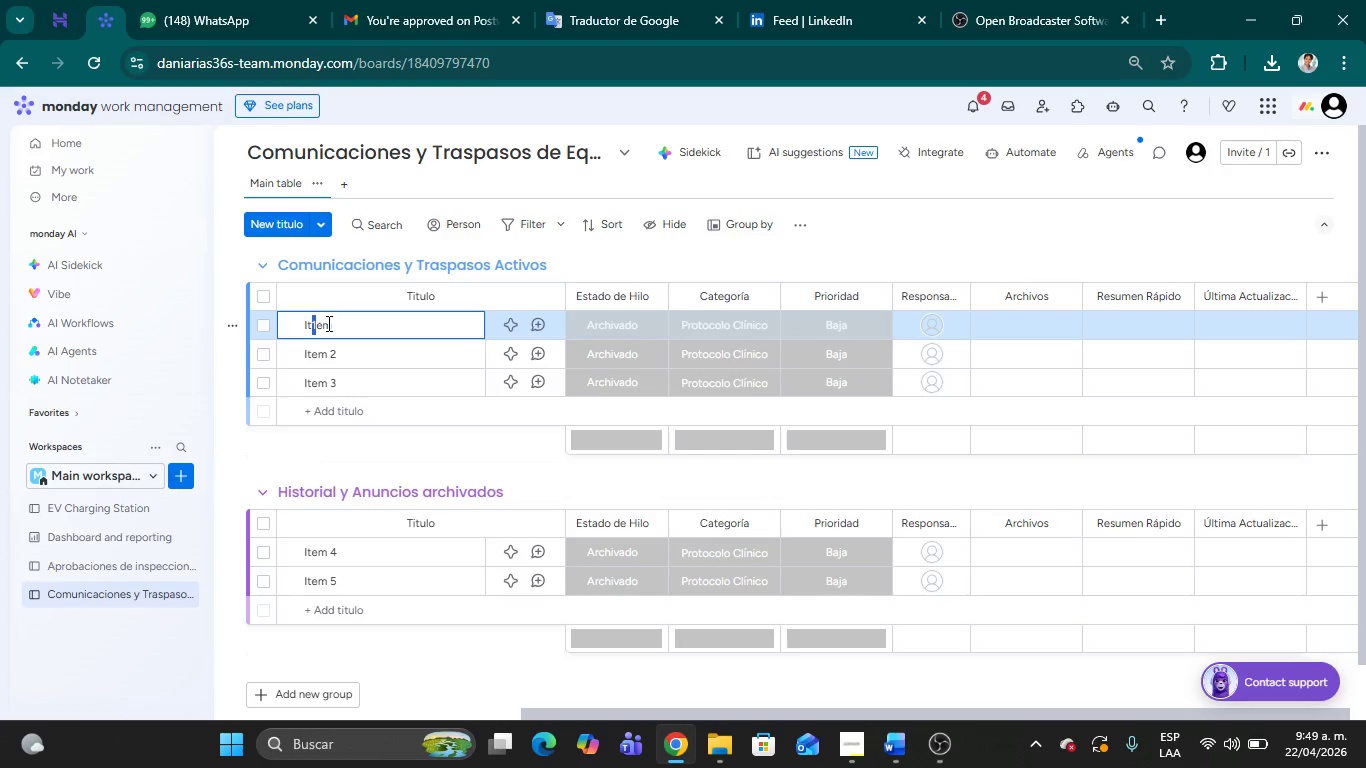 
key(Backspace)
type([Delete][Delete][Delete])
key(Backspace)
key(Backspace)
type(Protocolo Vitamina D)
 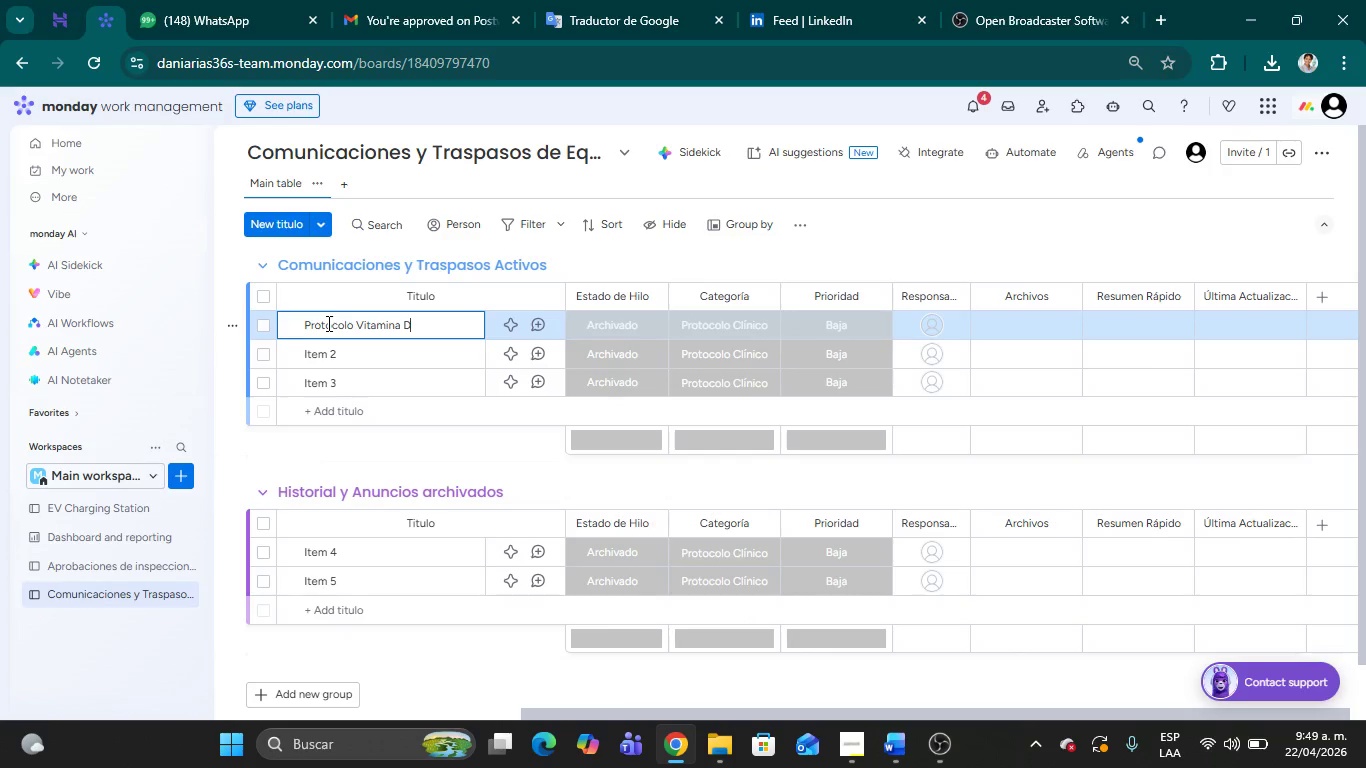 
wait(9.0)
 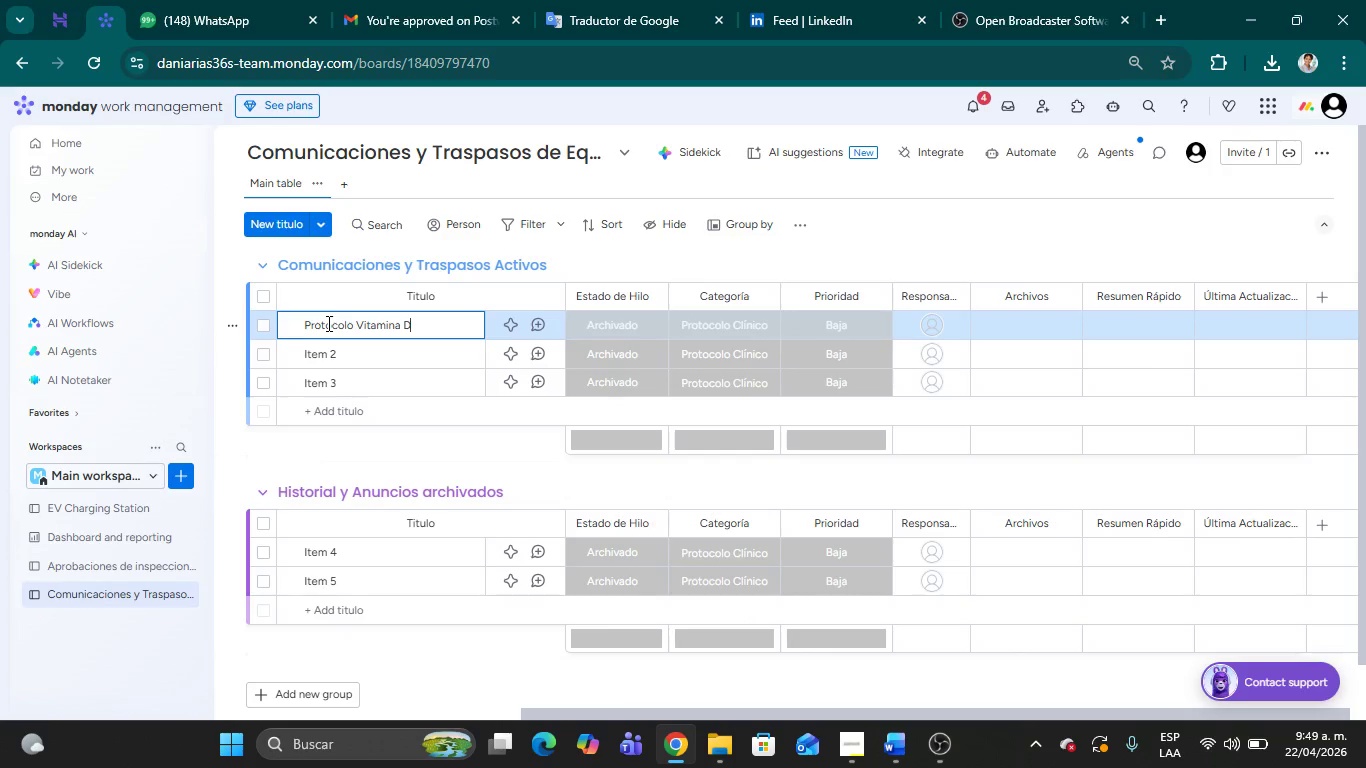 
type( acti)
key(Backspace)
type(ualizado> Pacientes prenatales)
 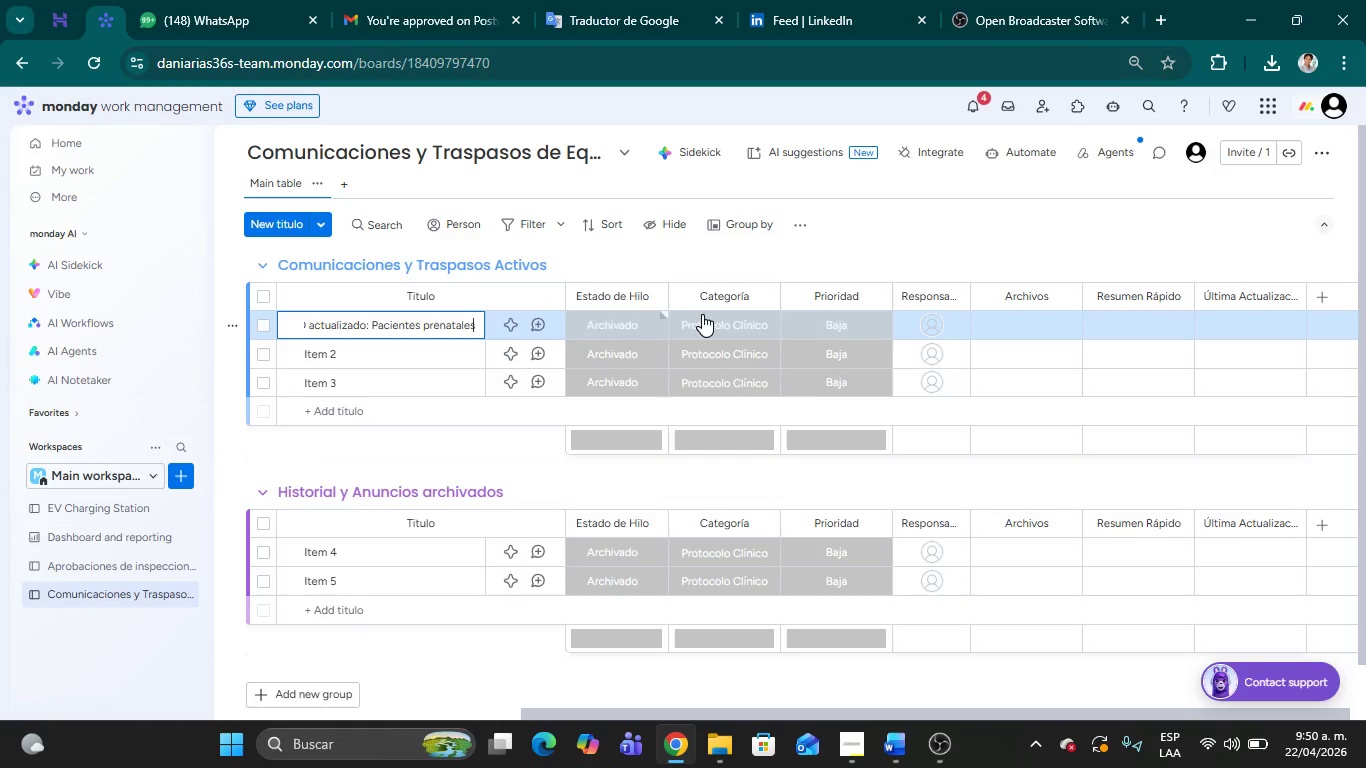 
left_click([703, 316])
 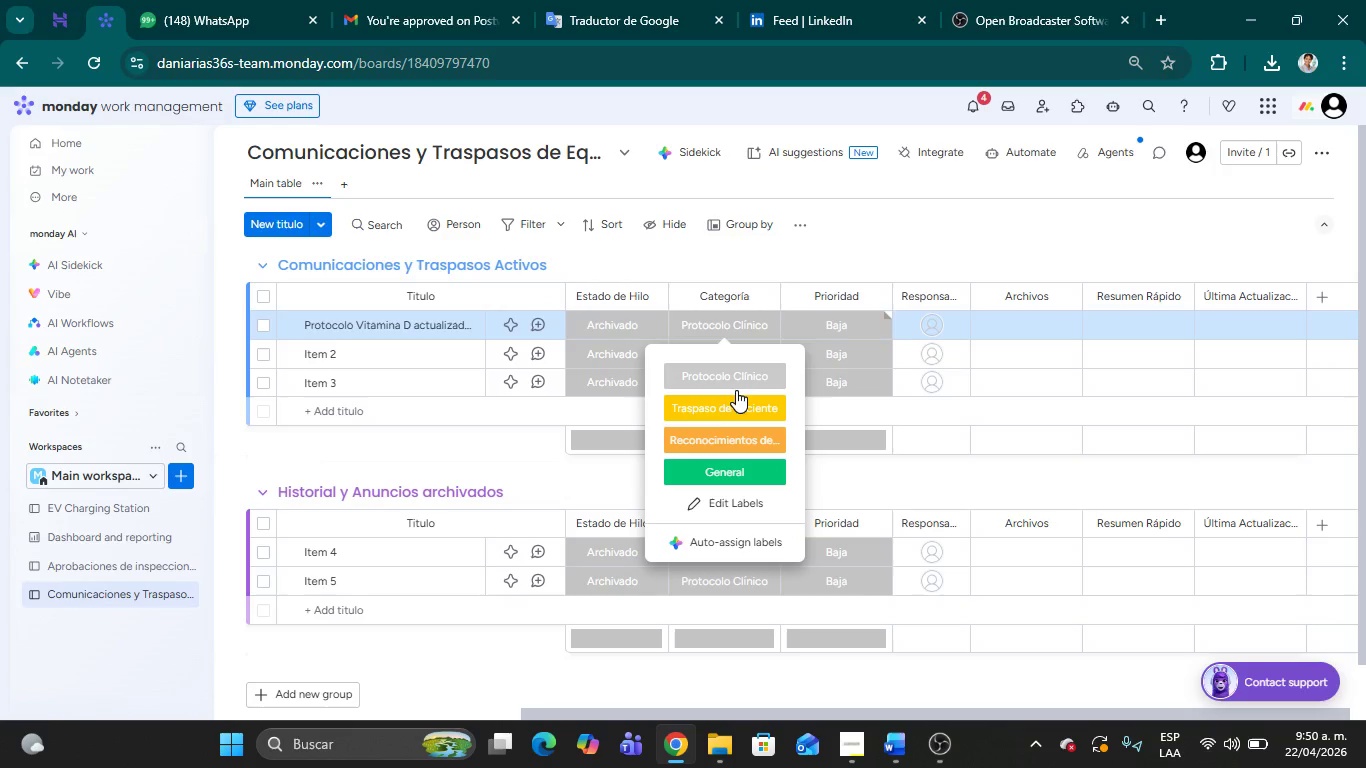 
left_click([725, 379])
 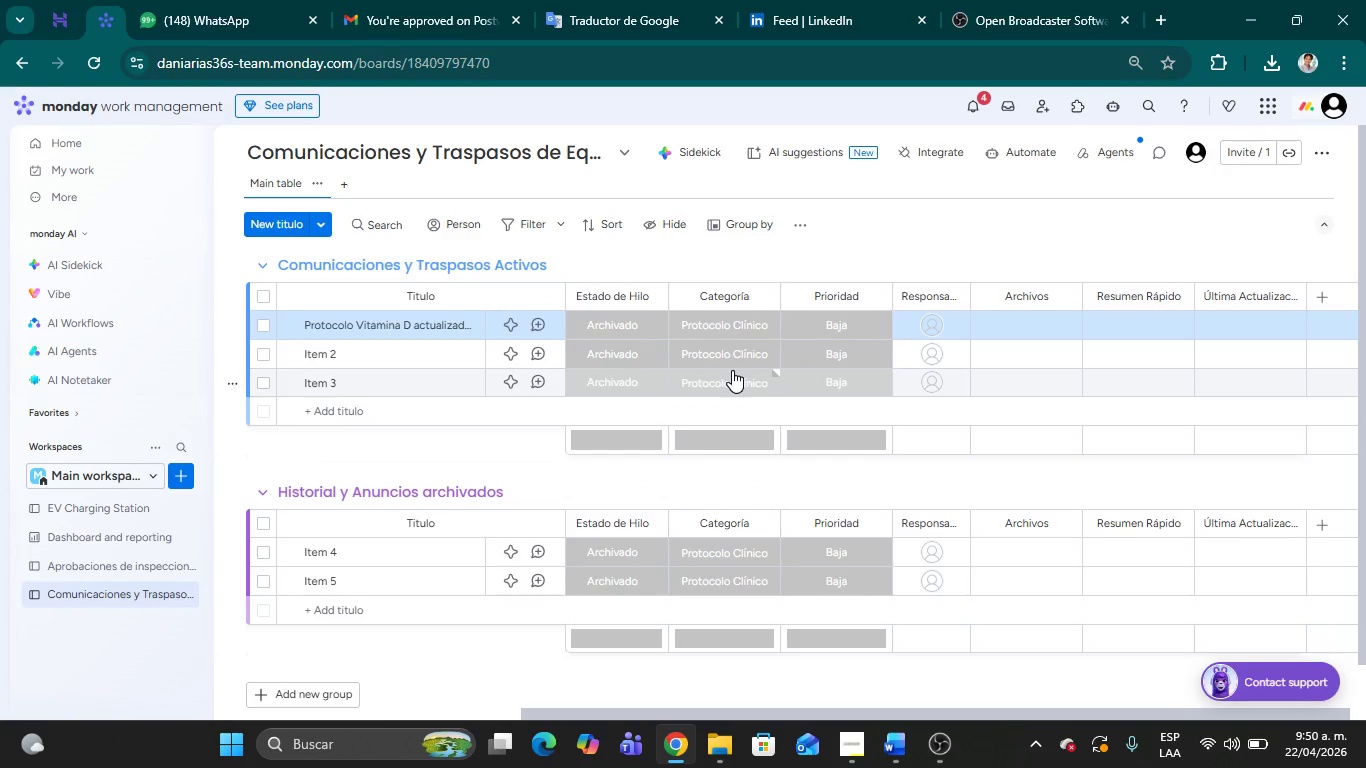 
left_click([833, 325])
 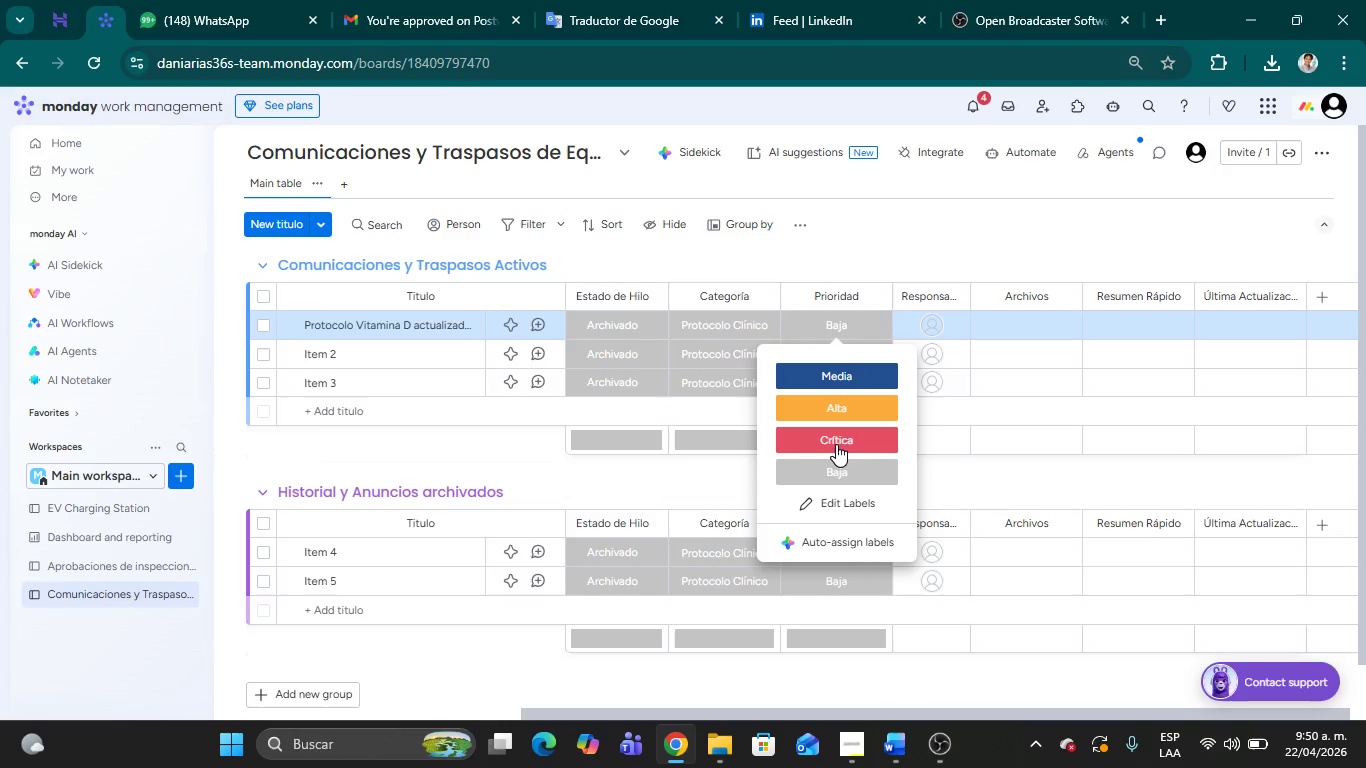 
left_click([834, 439])
 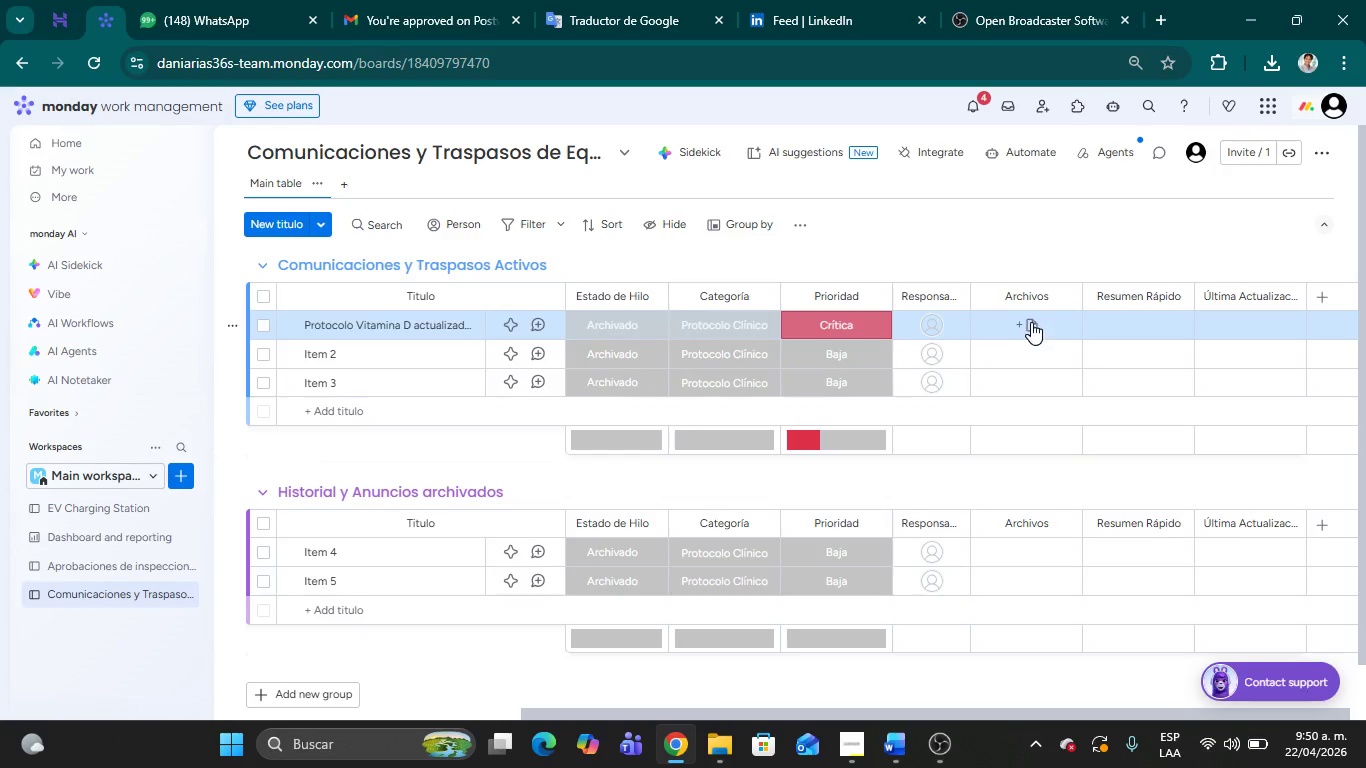 
wait(7.59)
 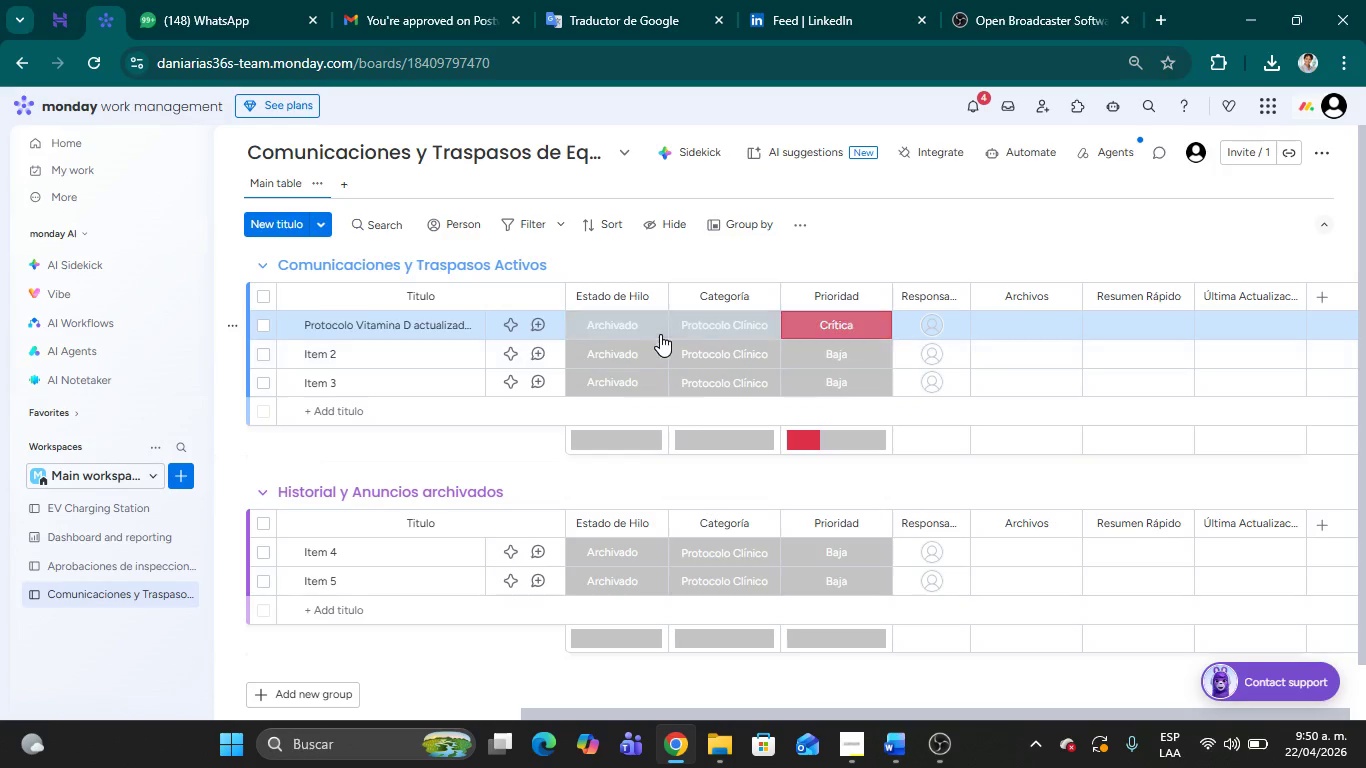 
left_click([590, 324])
 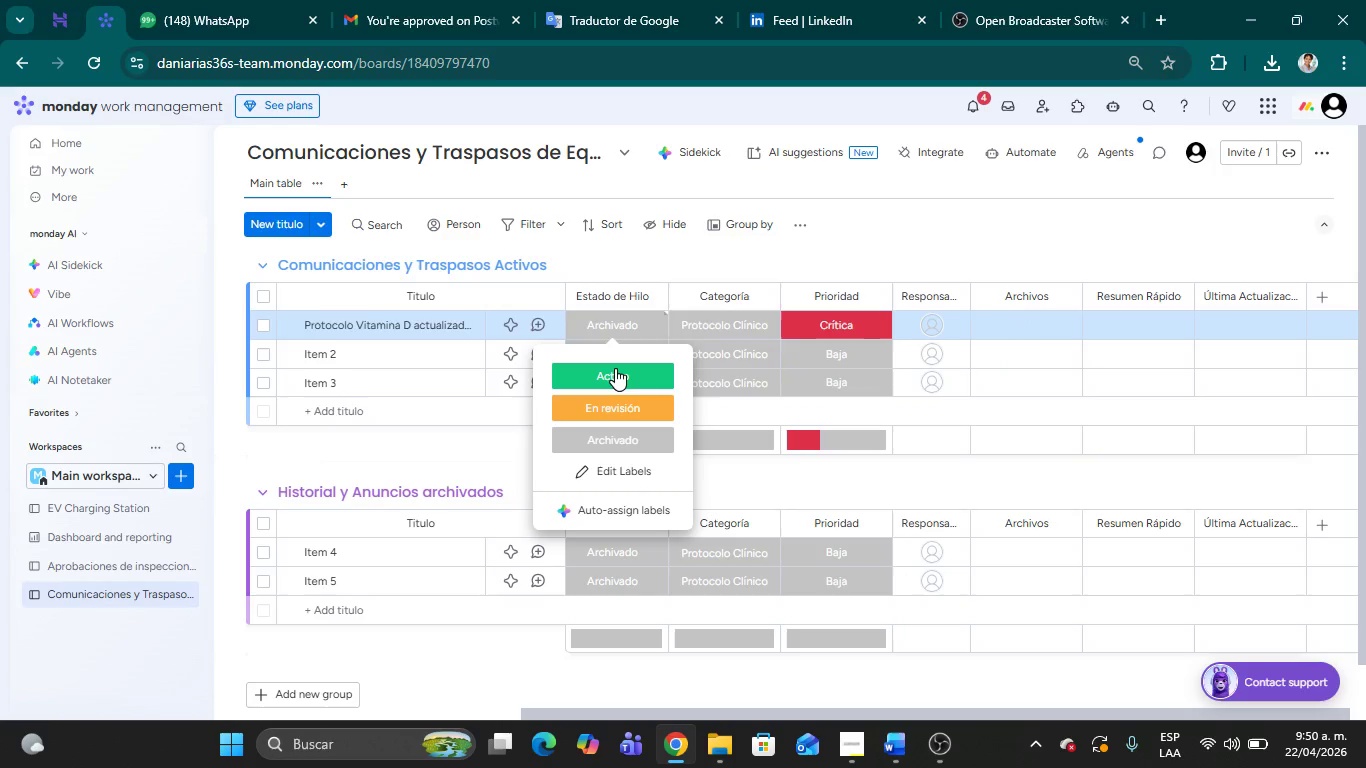 
left_click([615, 368])
 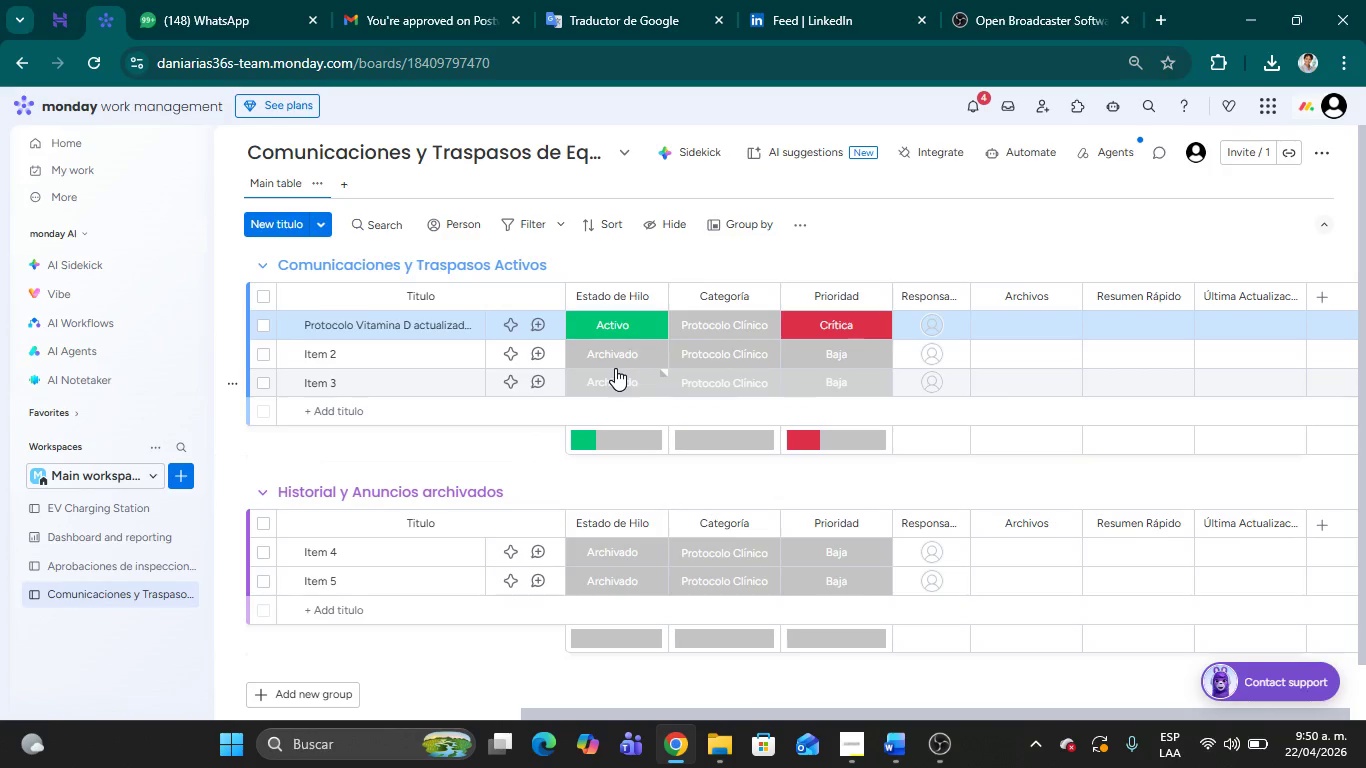 
wait(5.7)
 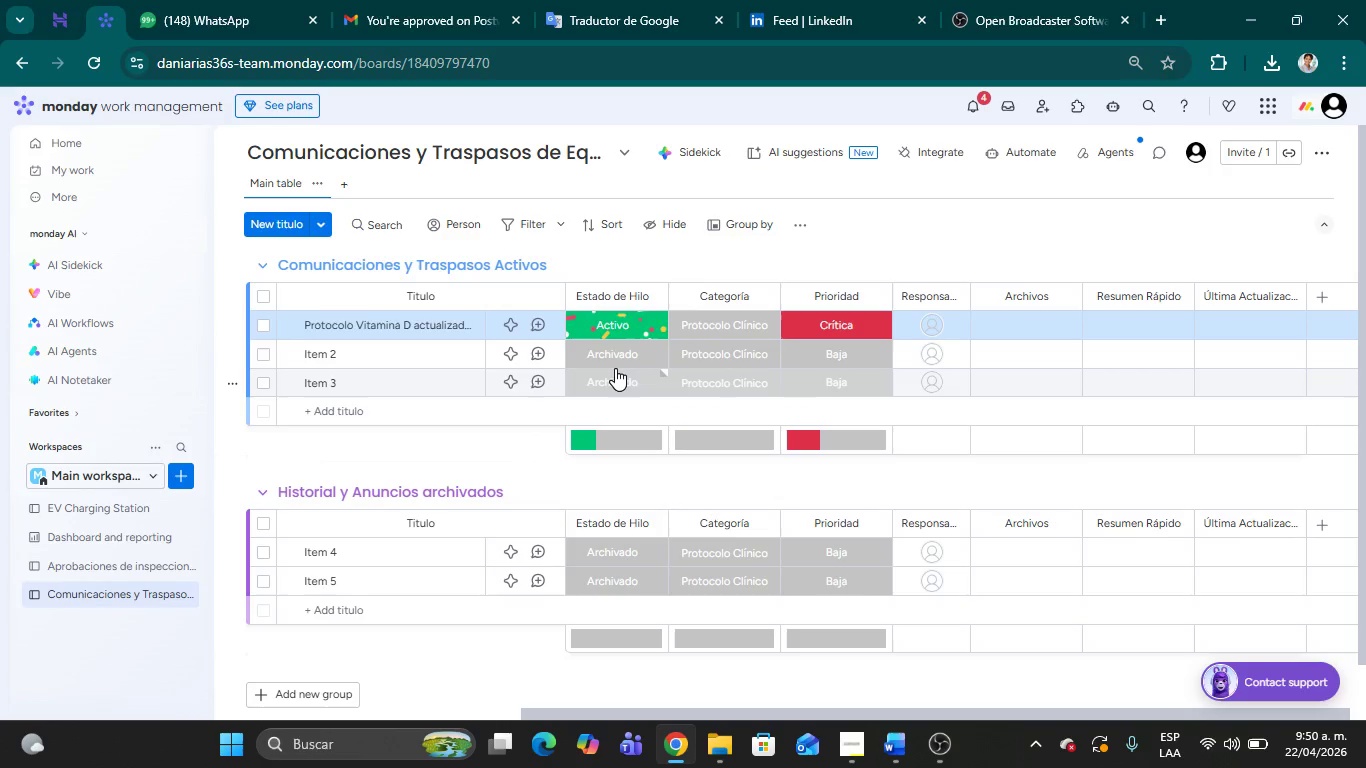 
mouse_move([1018, 314])
 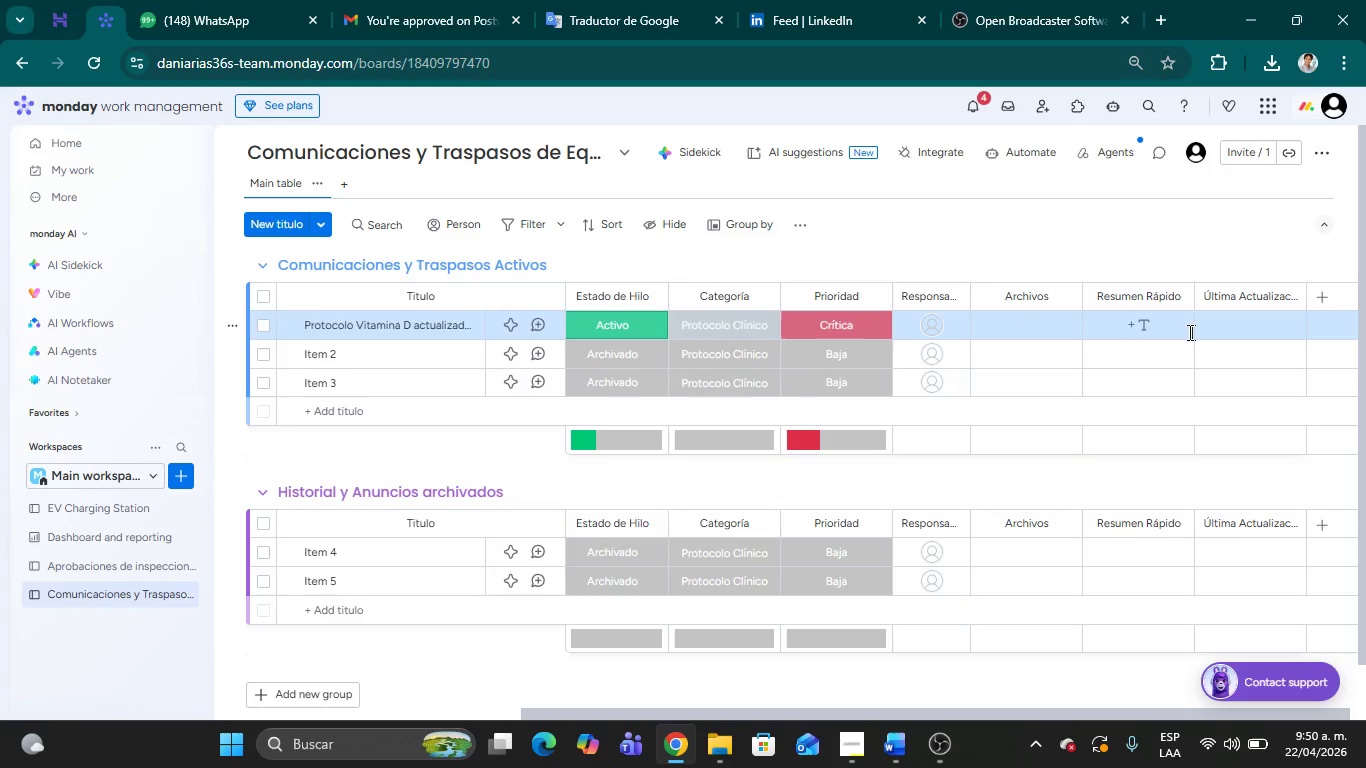 
left_click([1223, 327])
 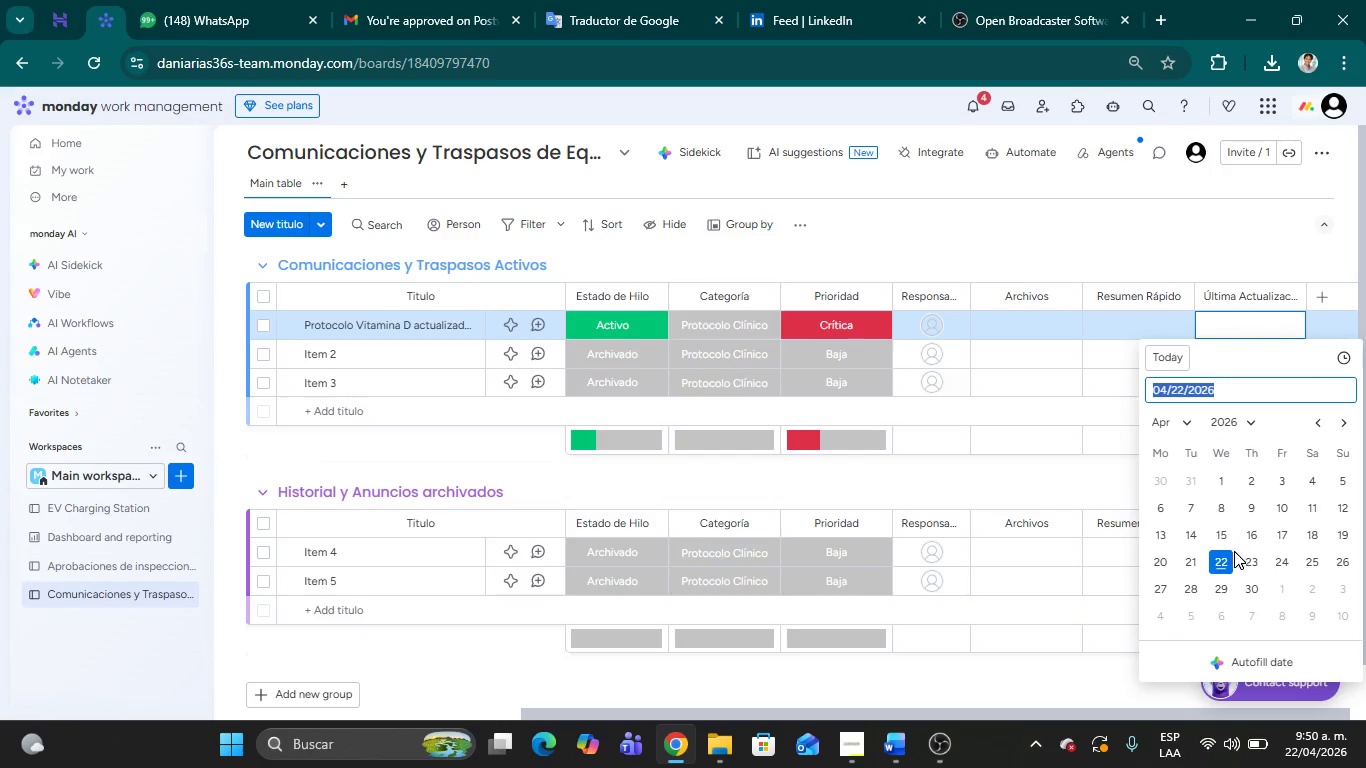 
left_click([1220, 560])
 